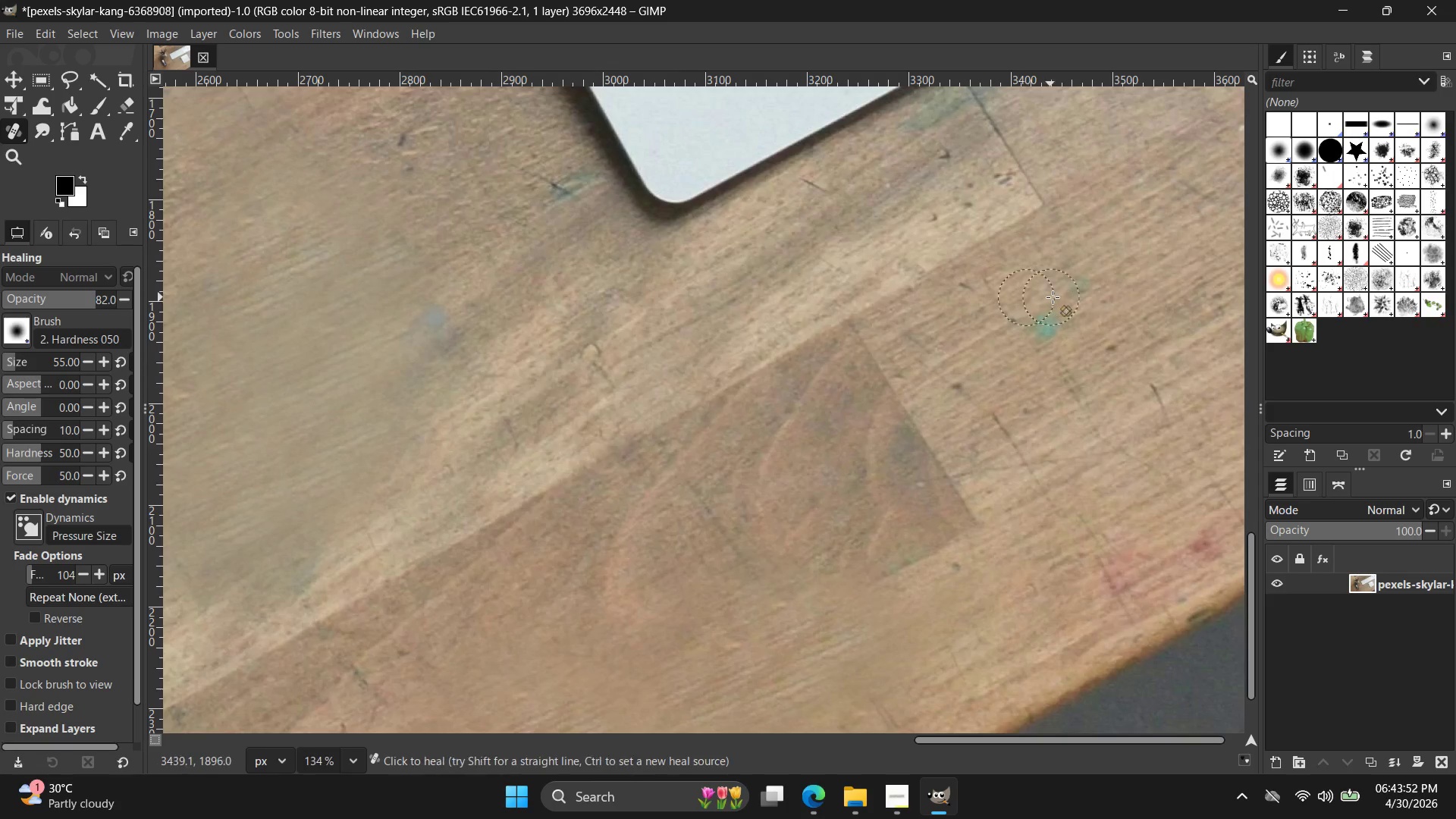 
left_click_drag(start_coordinate=[1052, 303], to_coordinate=[1037, 407])
 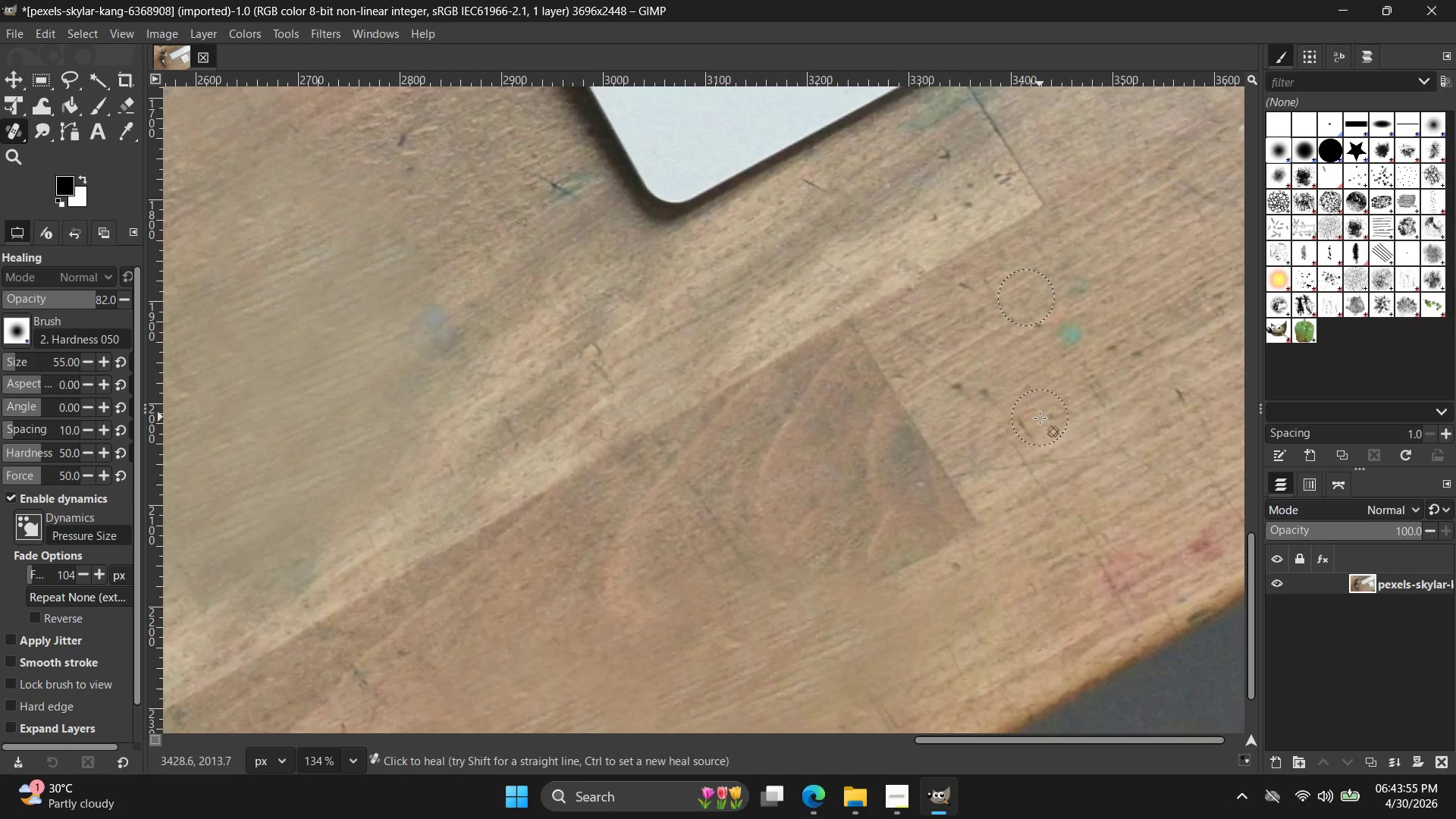 
left_click_drag(start_coordinate=[1040, 418], to_coordinate=[1015, 421])
 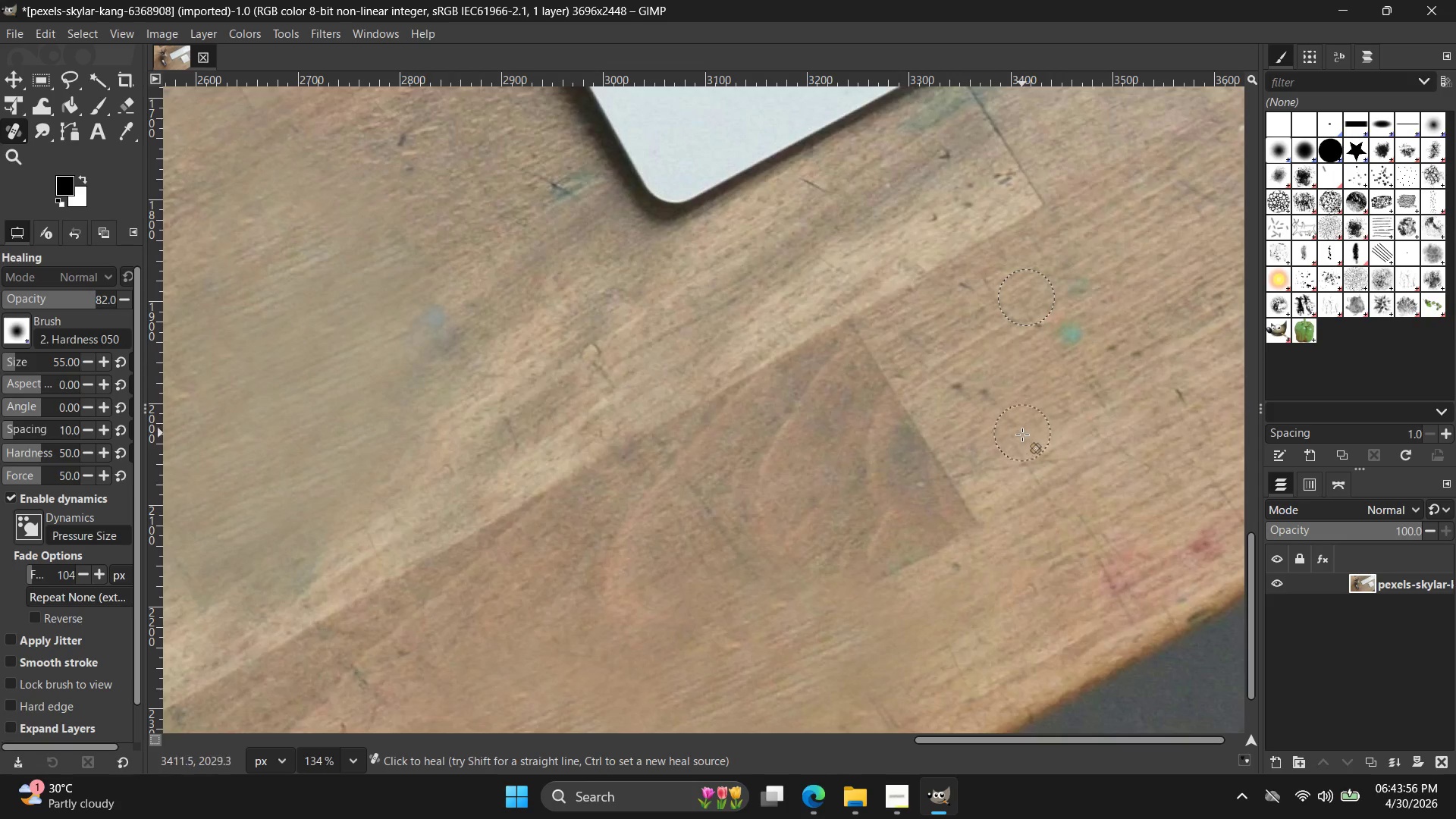 
left_click_drag(start_coordinate=[1022, 435], to_coordinate=[1022, 448])
 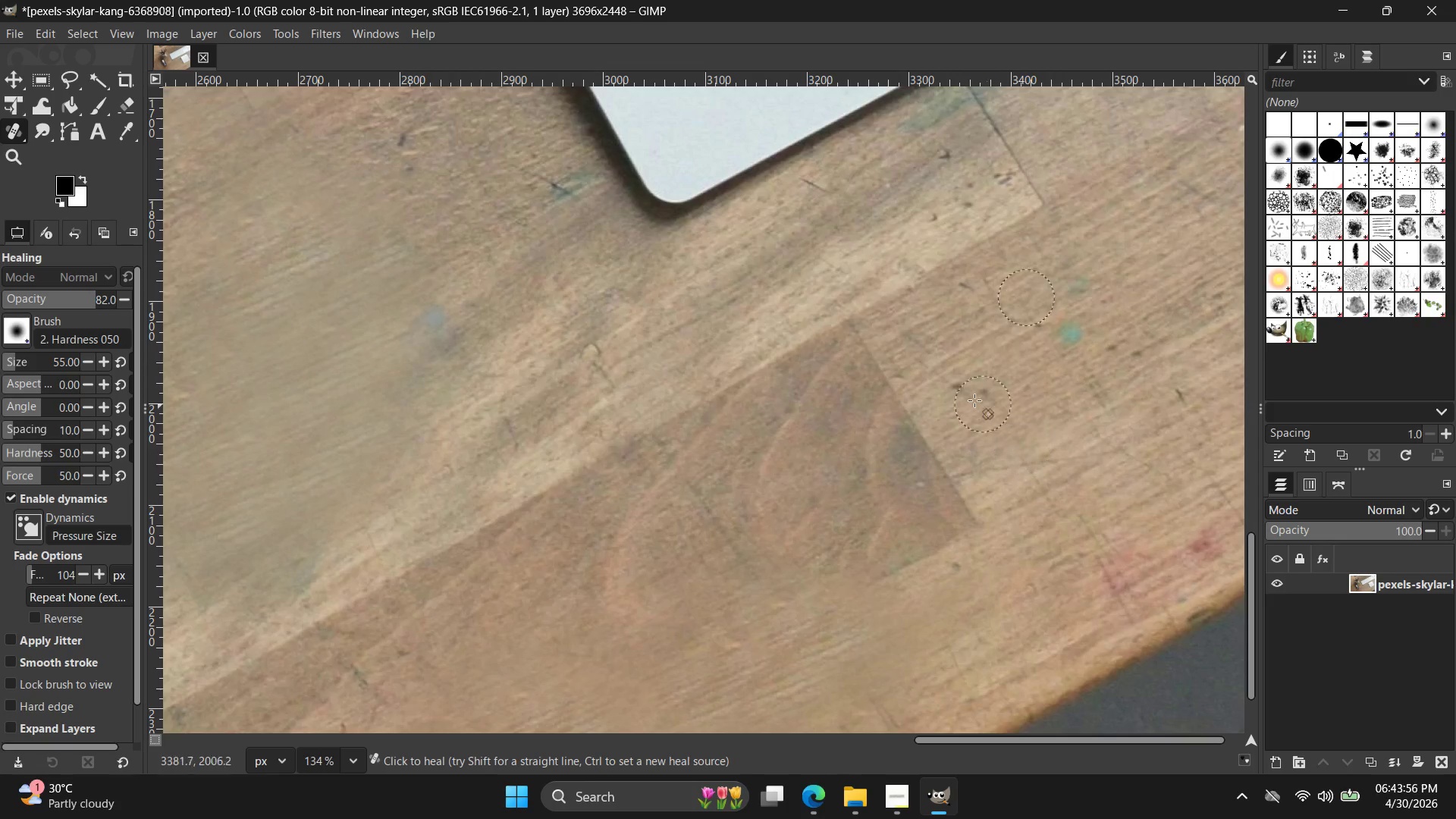 
left_click_drag(start_coordinate=[979, 402], to_coordinate=[958, 388])
 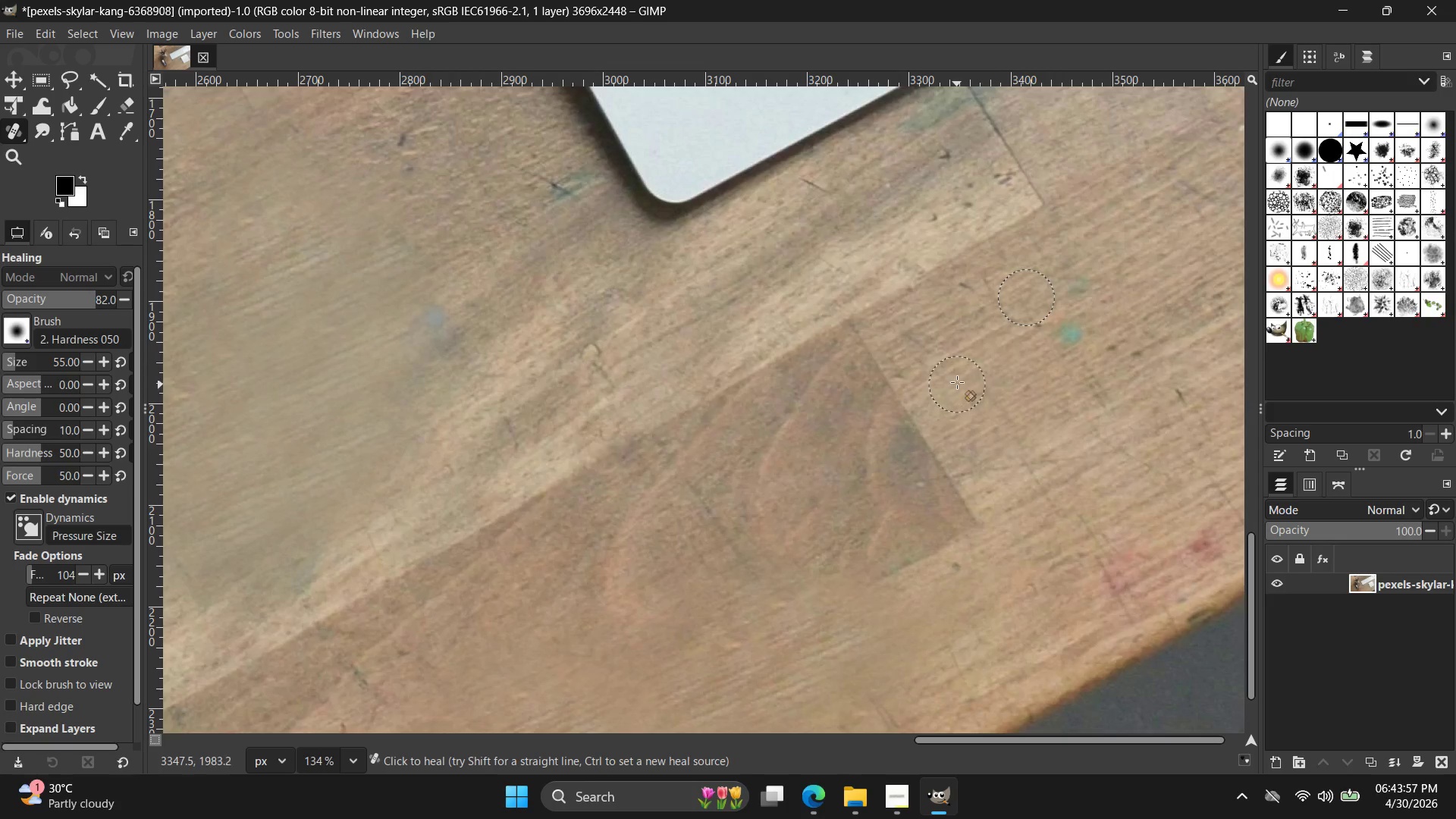 
left_click_drag(start_coordinate=[955, 374], to_coordinate=[938, 369])
 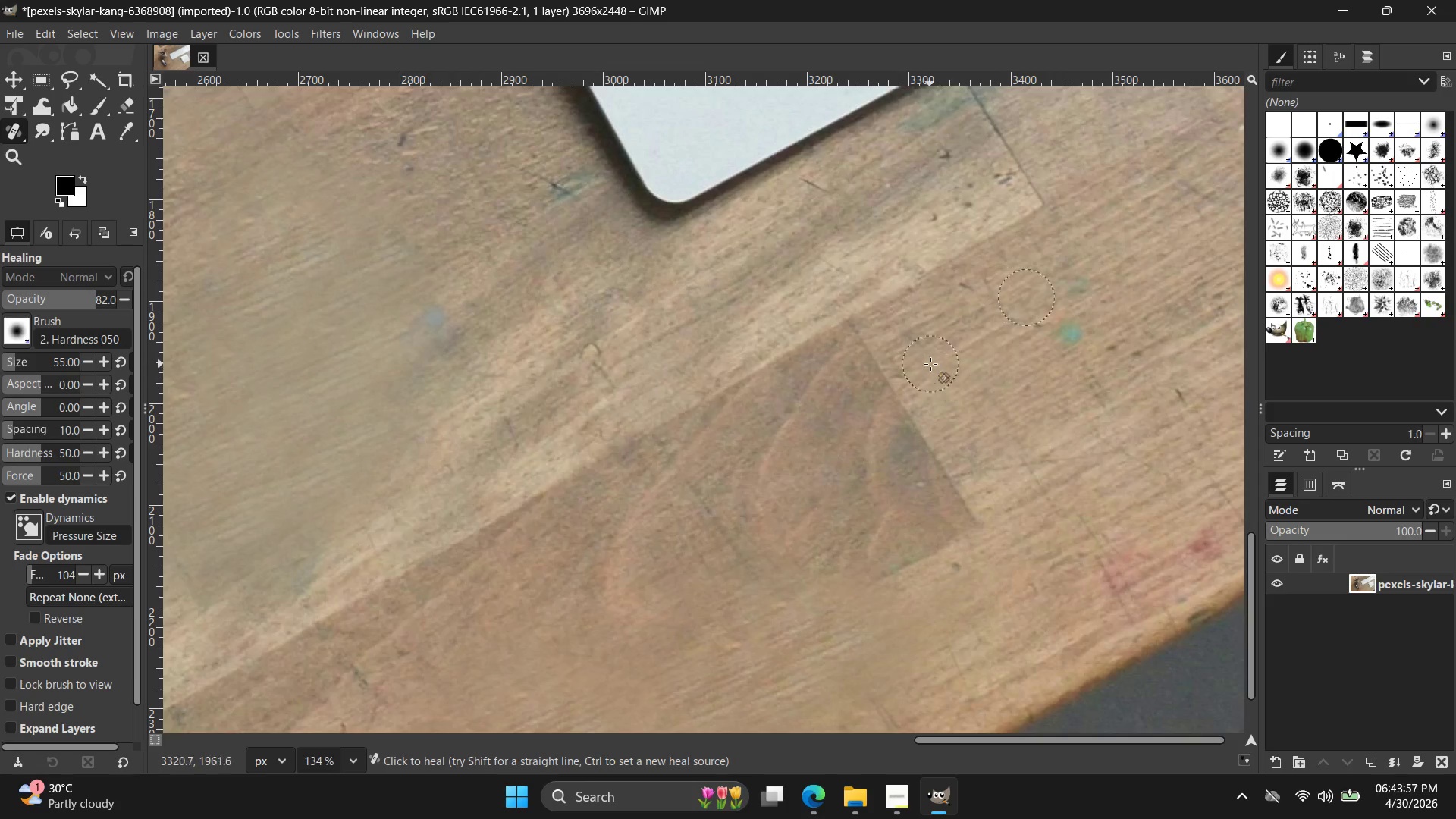 
left_click_drag(start_coordinate=[930, 364], to_coordinate=[951, 362])
 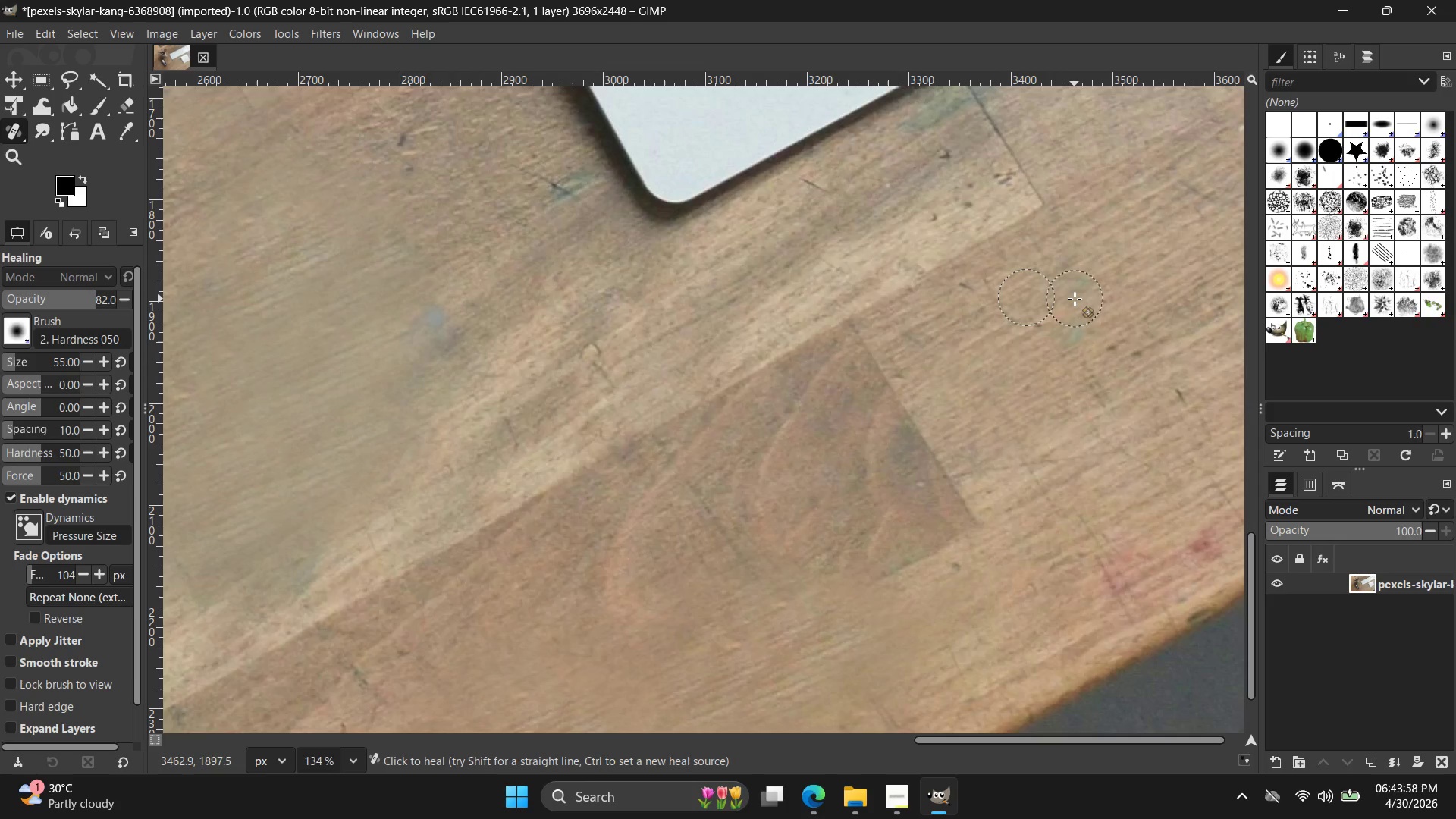 
triple_click([1071, 291])
 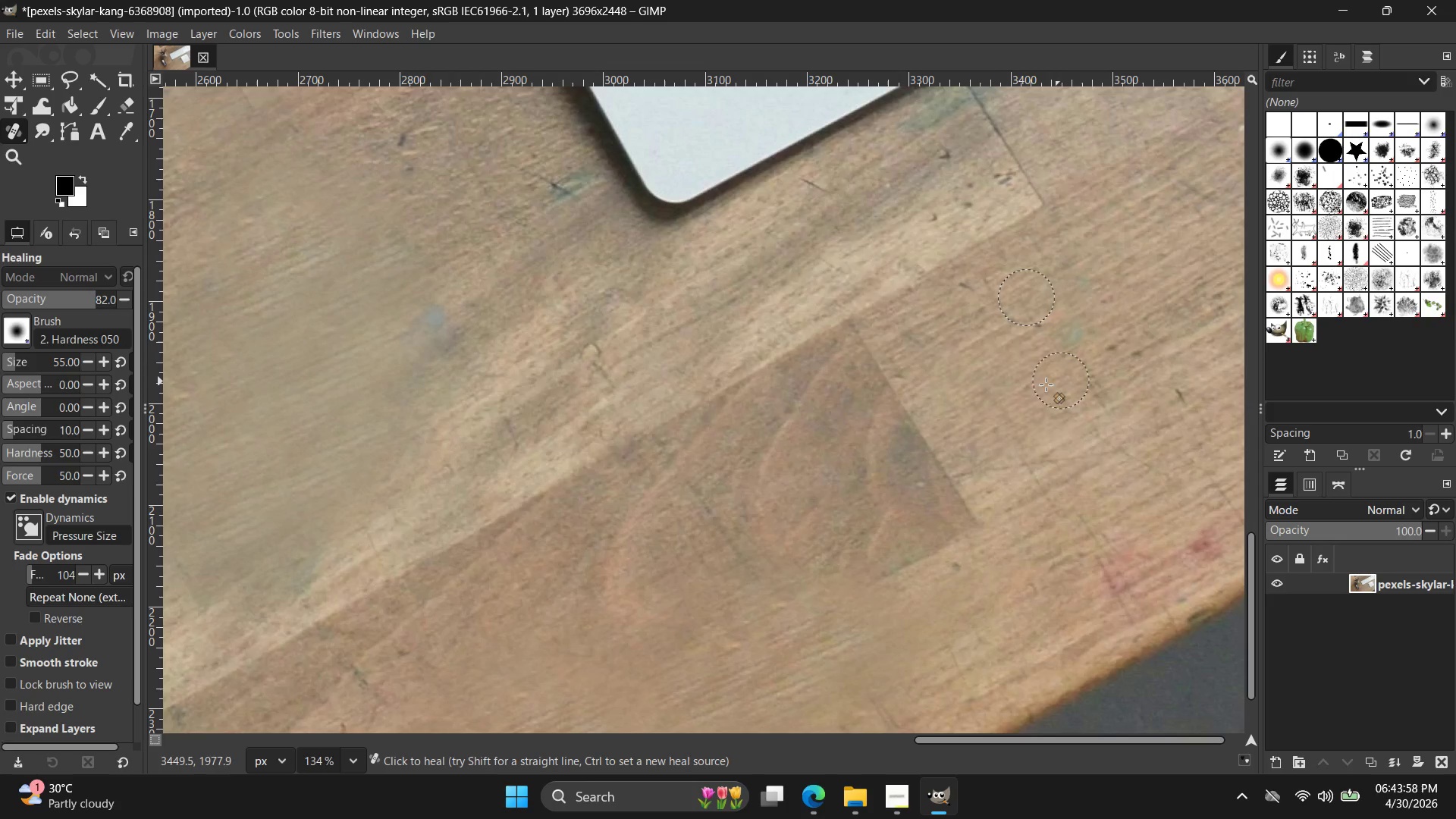 
hold_key(key=ControlLeft, duration=0.36)
left_click([1000, 392])
 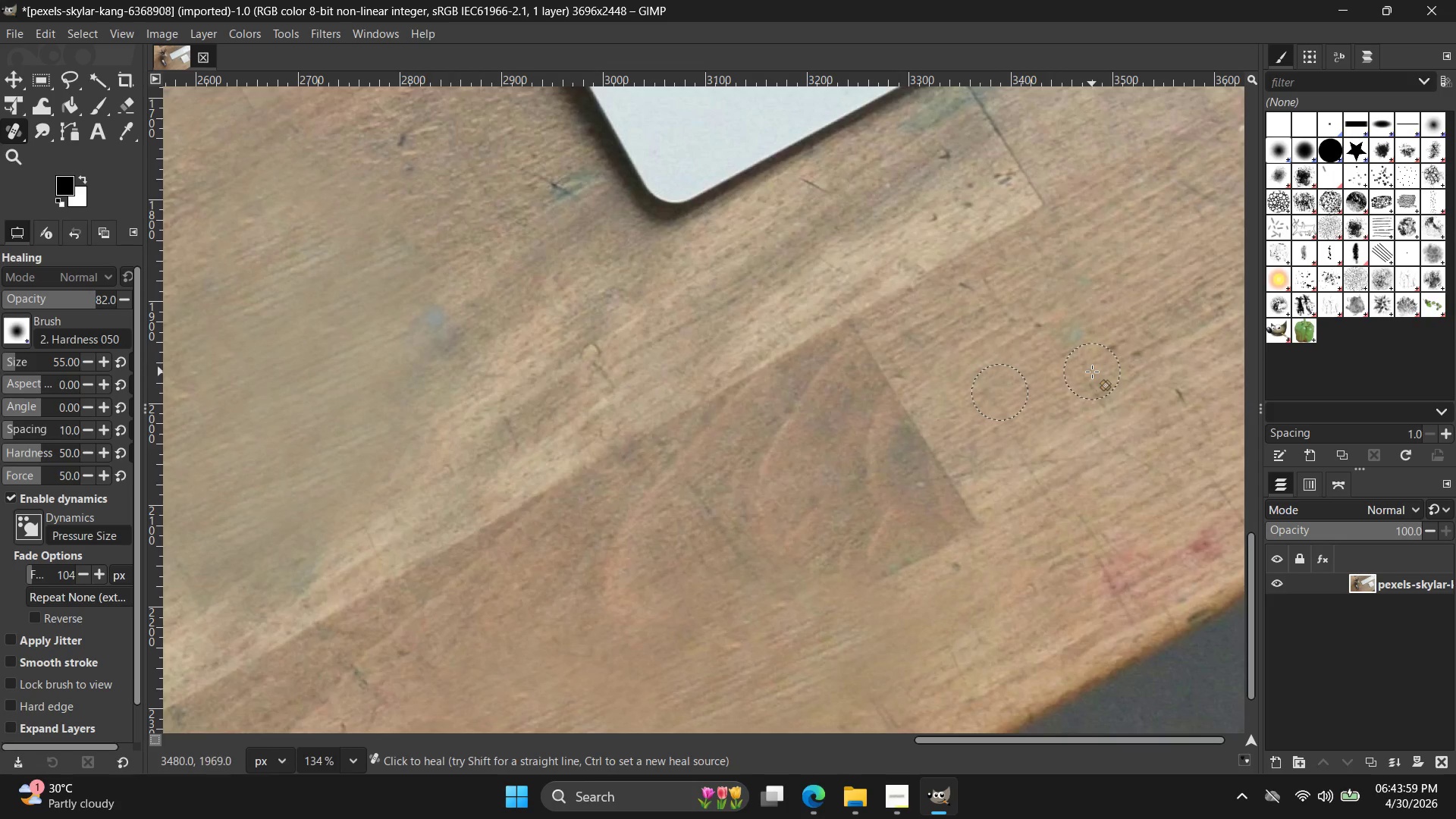 
triple_click([1094, 382])
 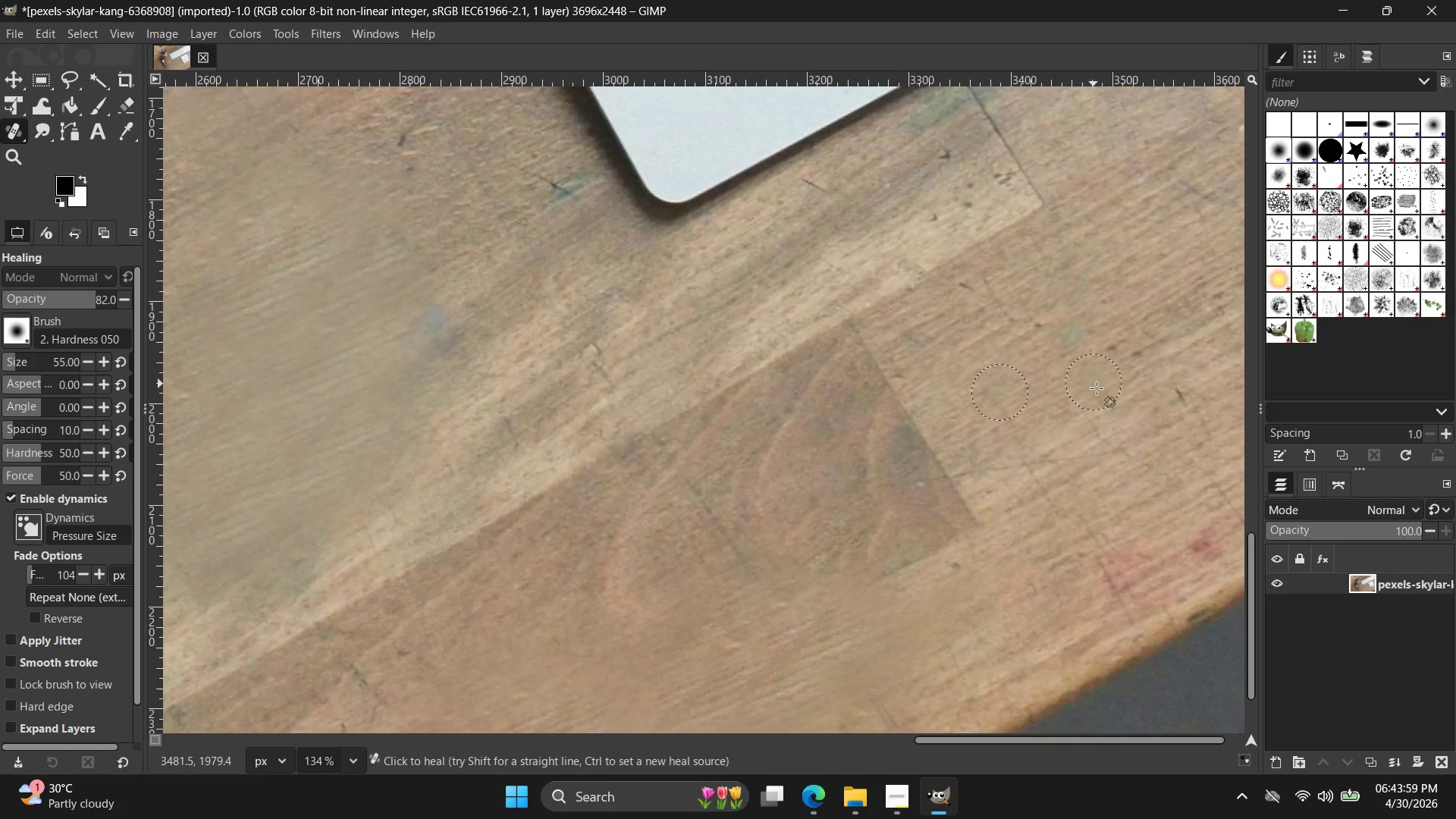 
triple_click([1097, 390])
 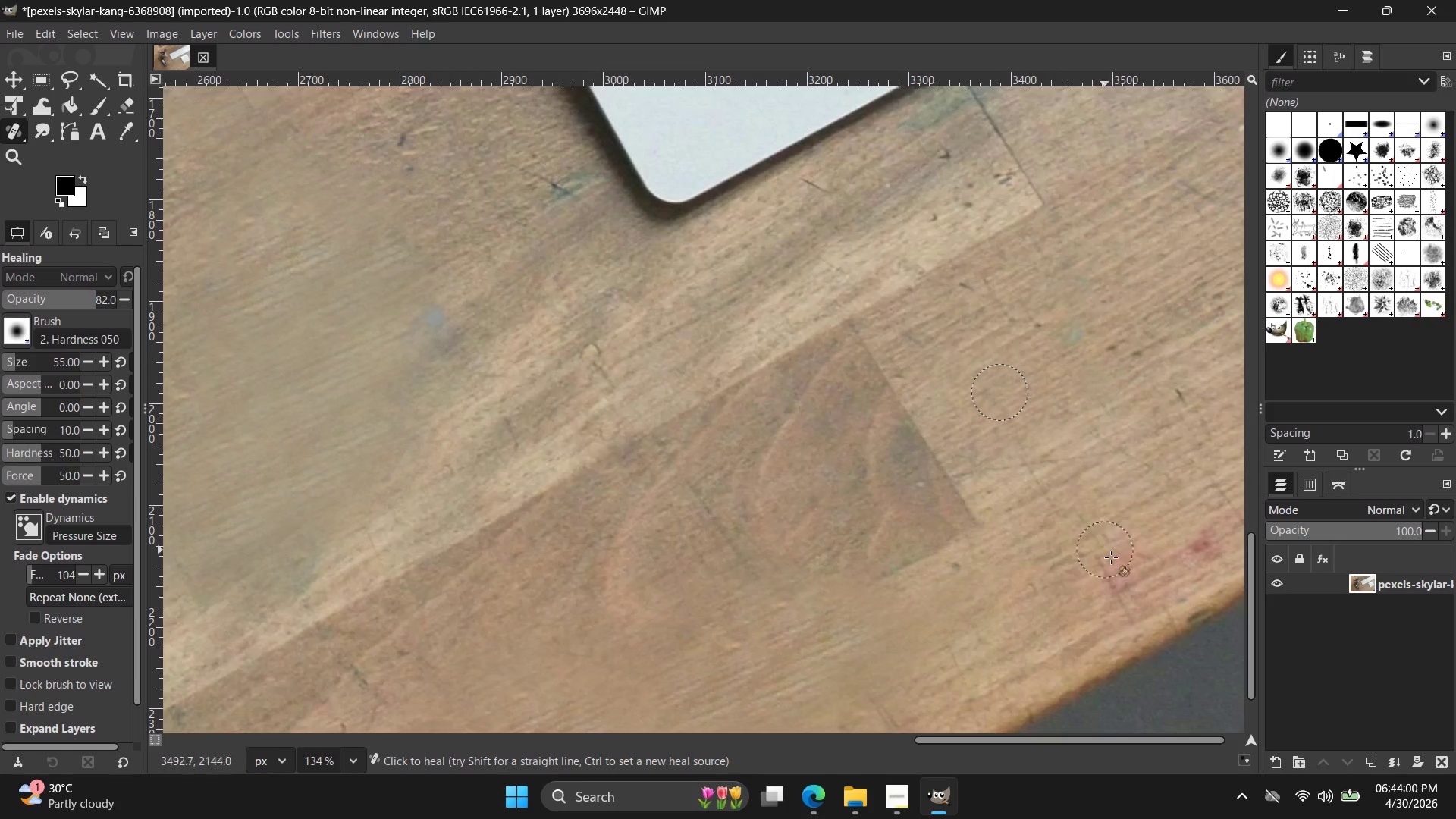 
hold_key(key=ControlLeft, duration=0.36)
left_click([1140, 505])
 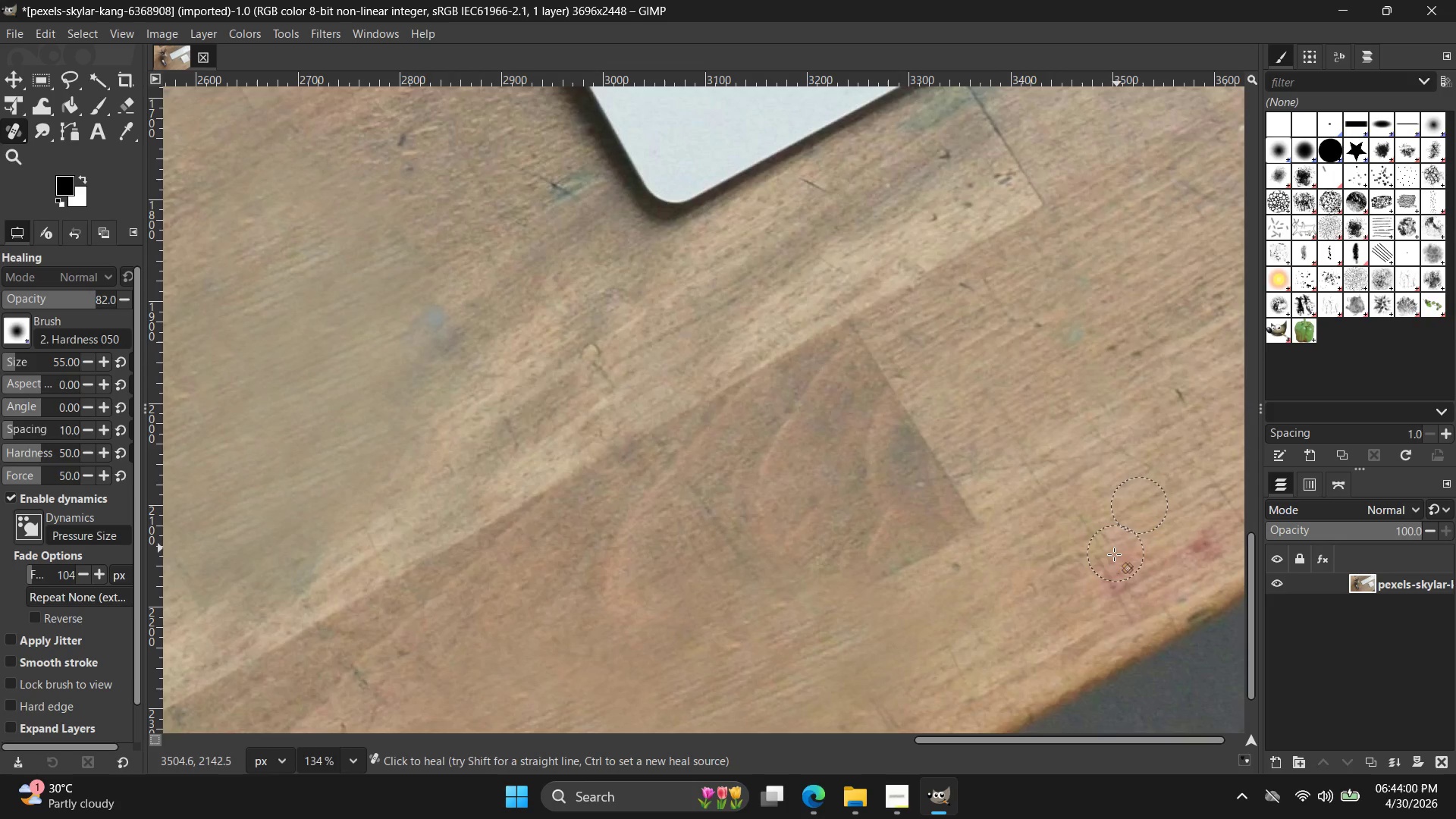 
left_click_drag(start_coordinate=[1114, 558], to_coordinate=[1133, 557])
 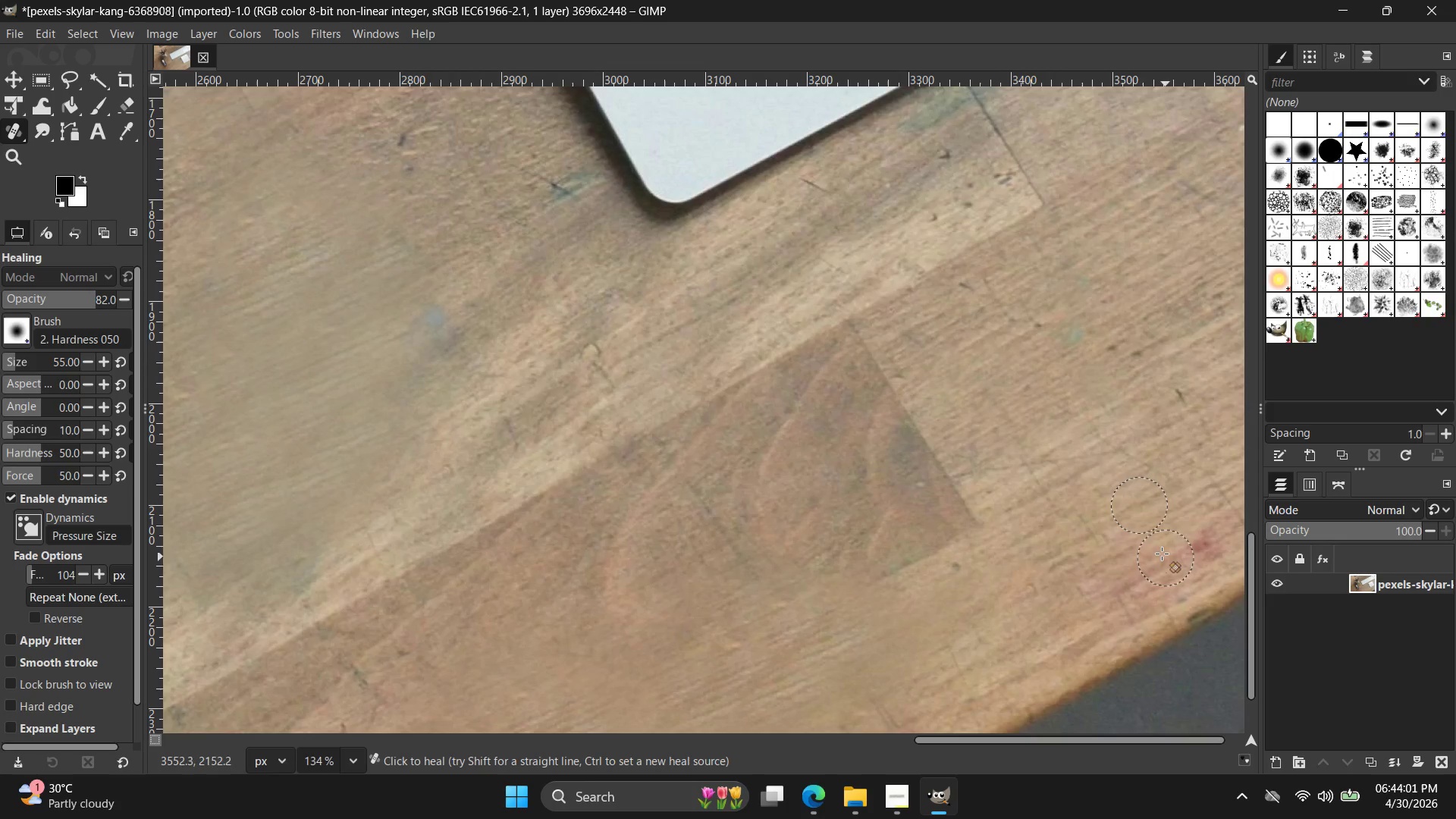 
hold_key(key=ControlLeft, duration=0.42)
 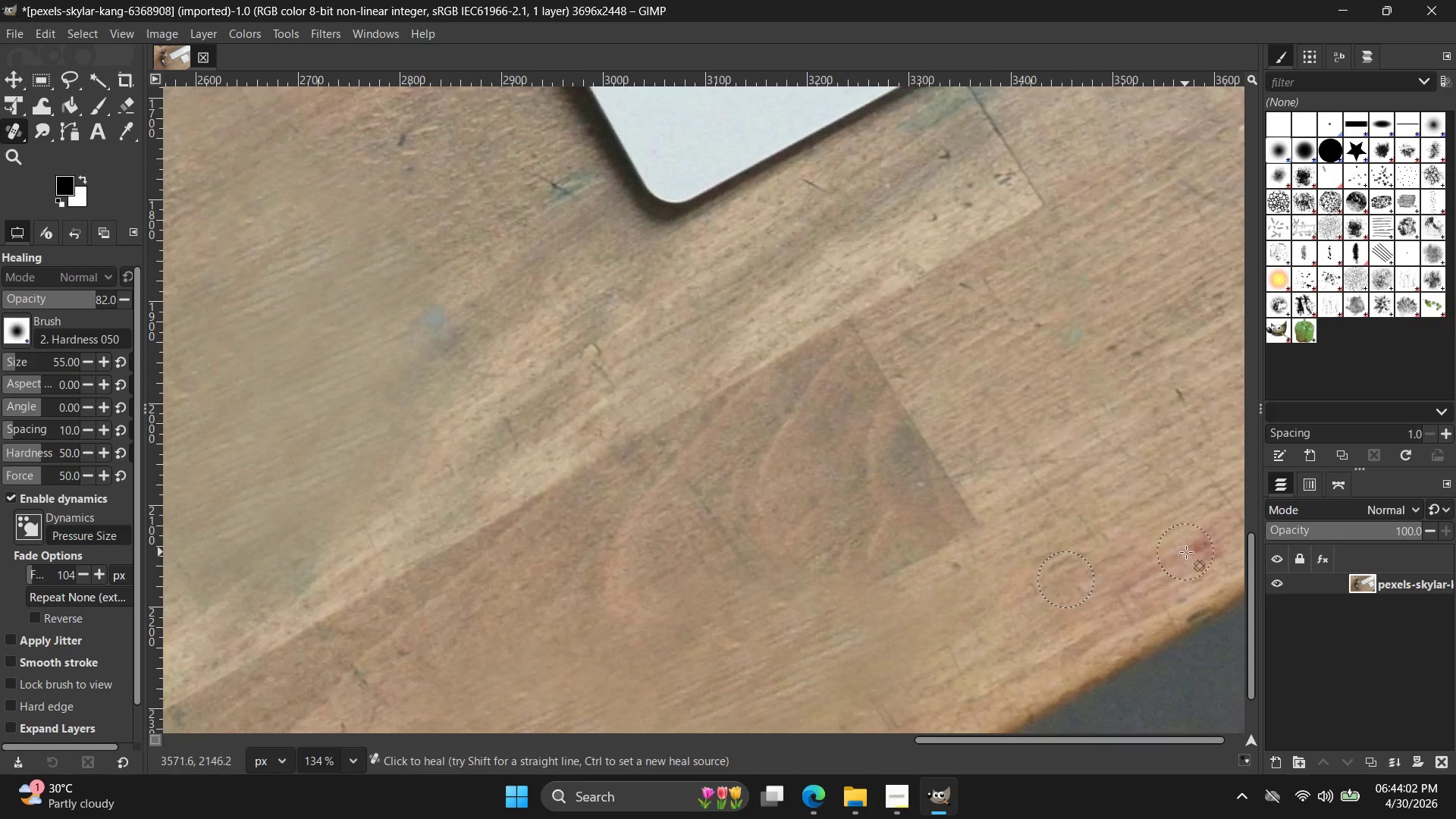 
left_click_drag(start_coordinate=[1186, 552], to_coordinate=[1184, 558])
 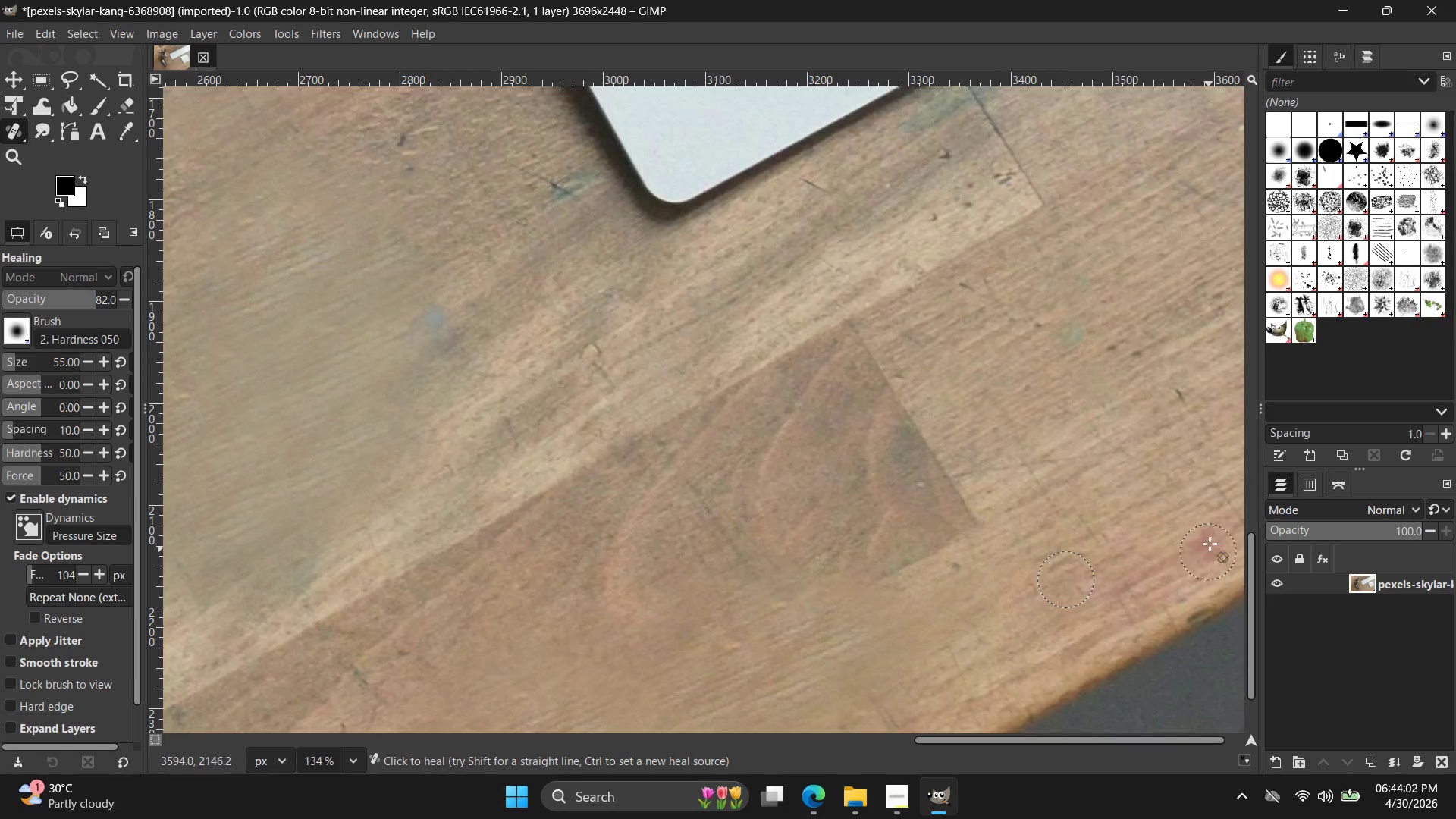 
left_click_drag(start_coordinate=[1210, 541], to_coordinate=[1108, 599])
 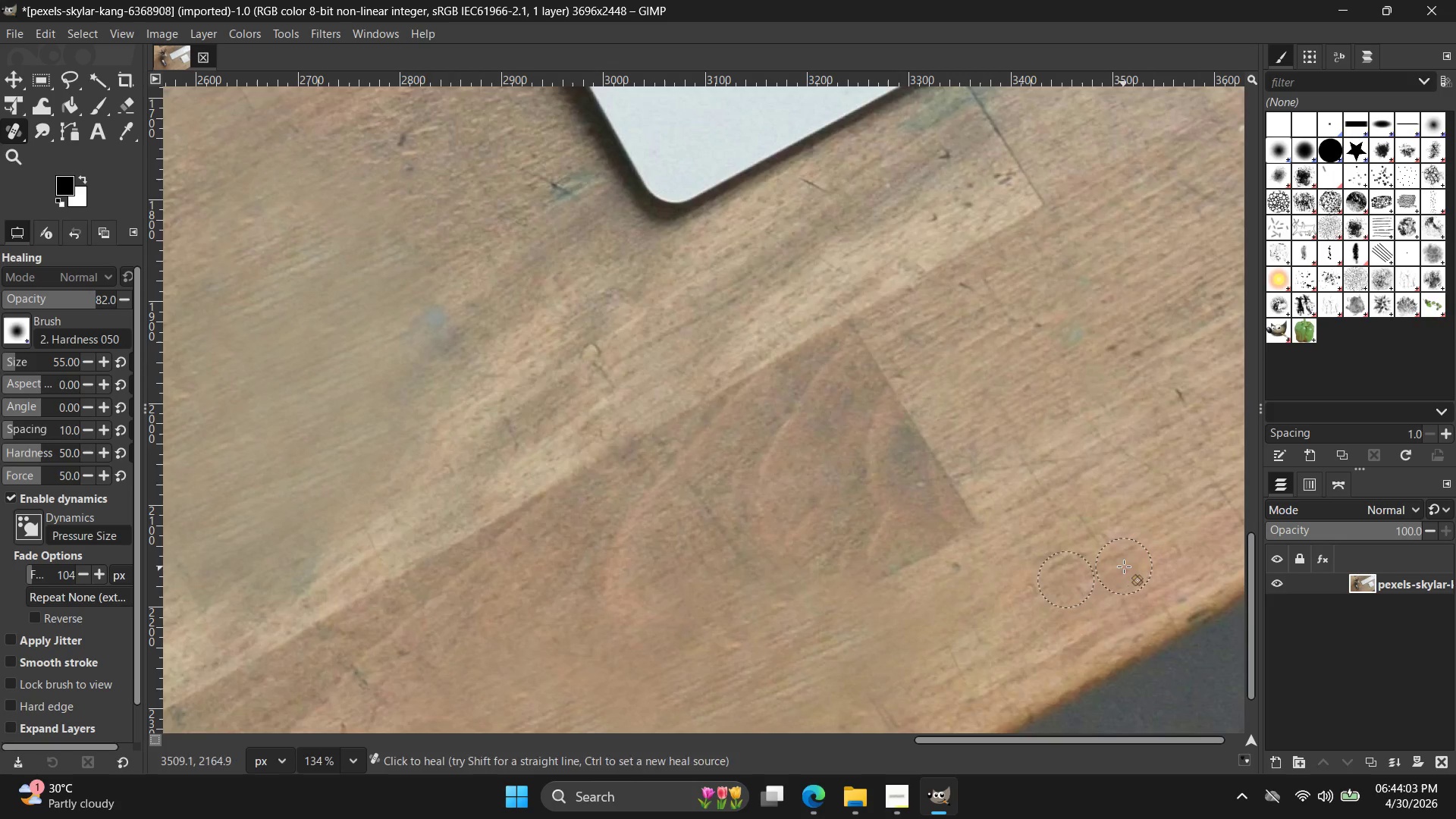 
hold_key(key=ControlLeft, duration=0.41)
left_click([1065, 554])
 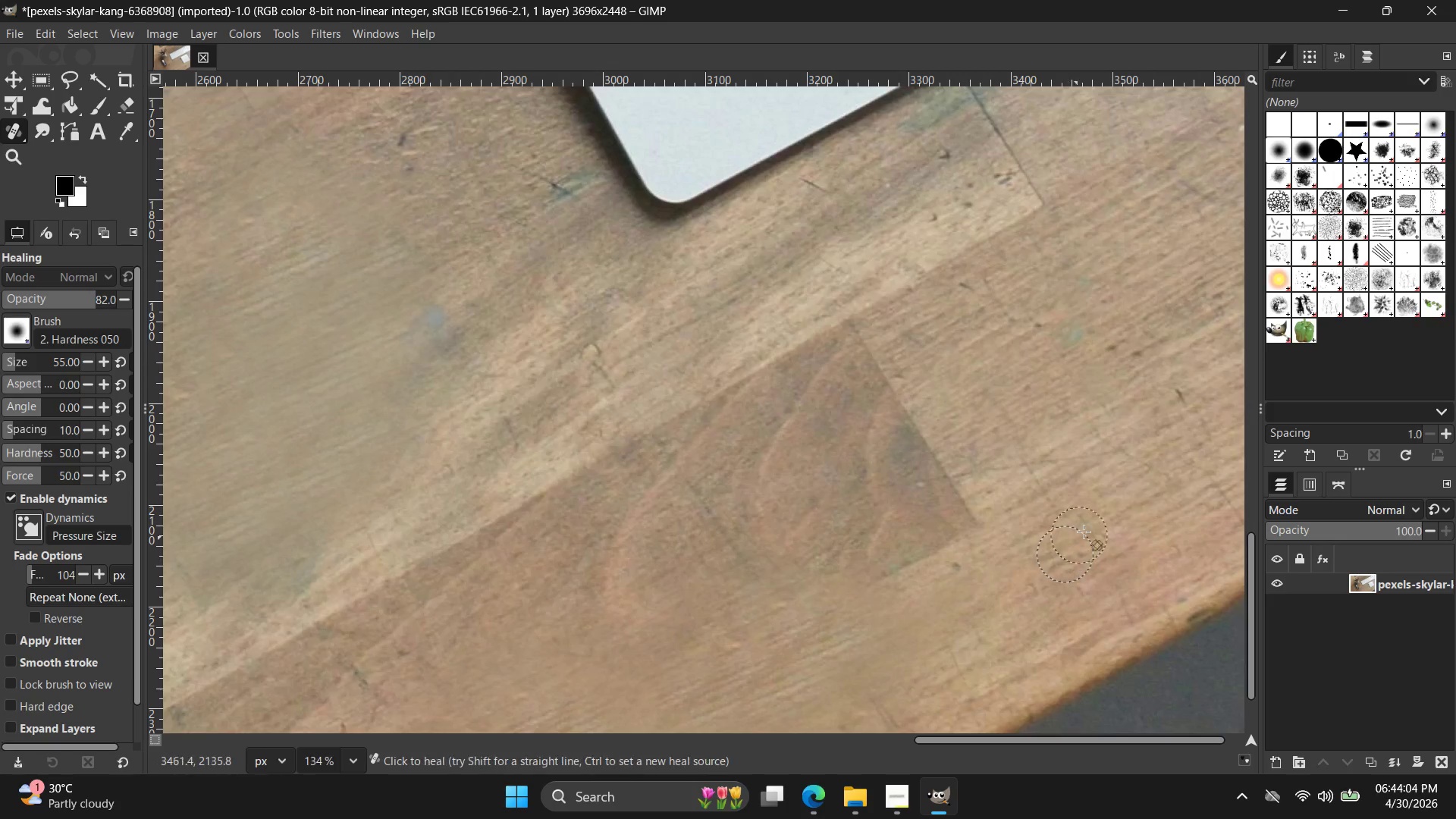 
left_click_drag(start_coordinate=[1085, 529], to_coordinate=[1105, 531])
 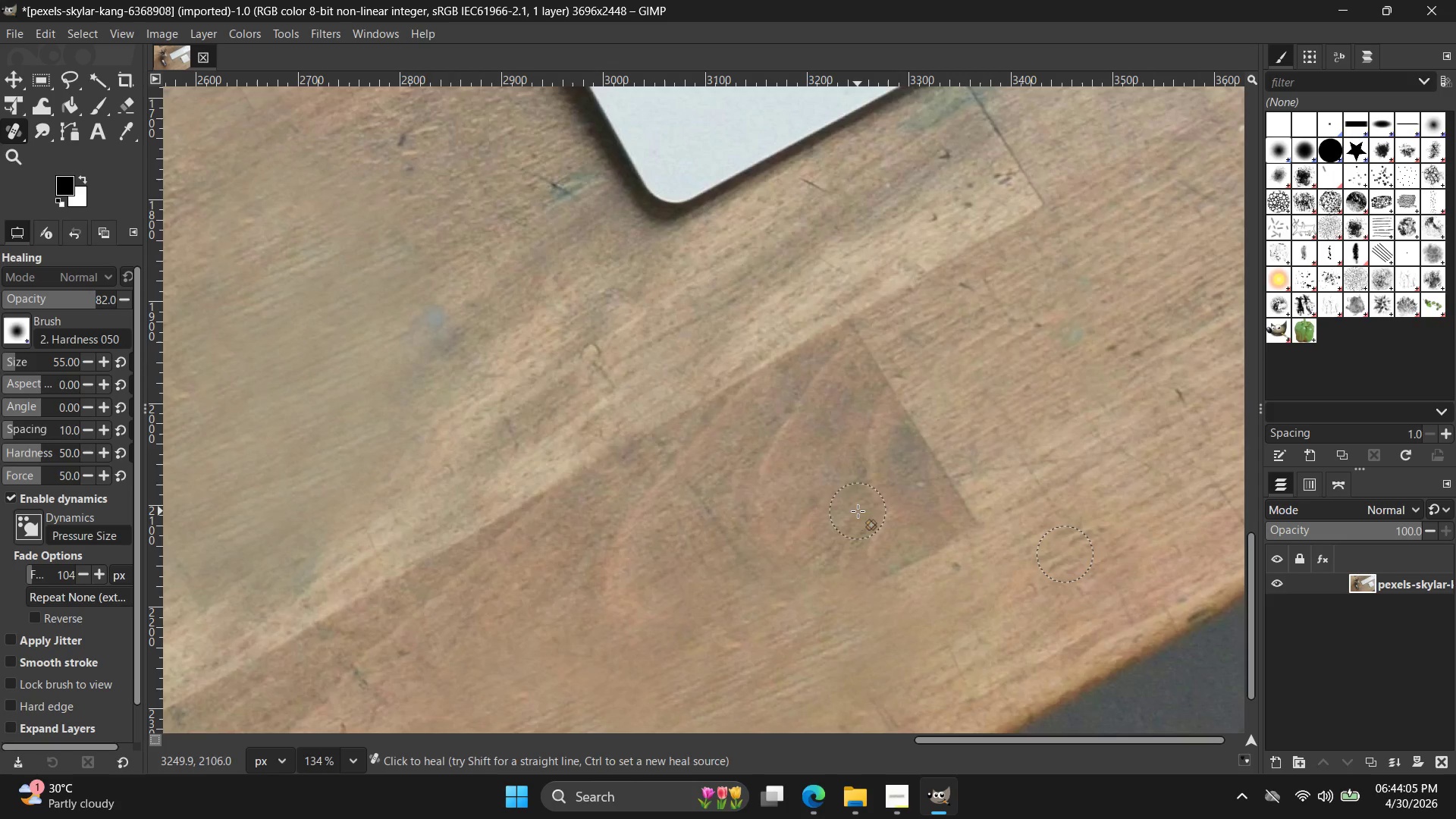 
key(Alt+AltLeft)
 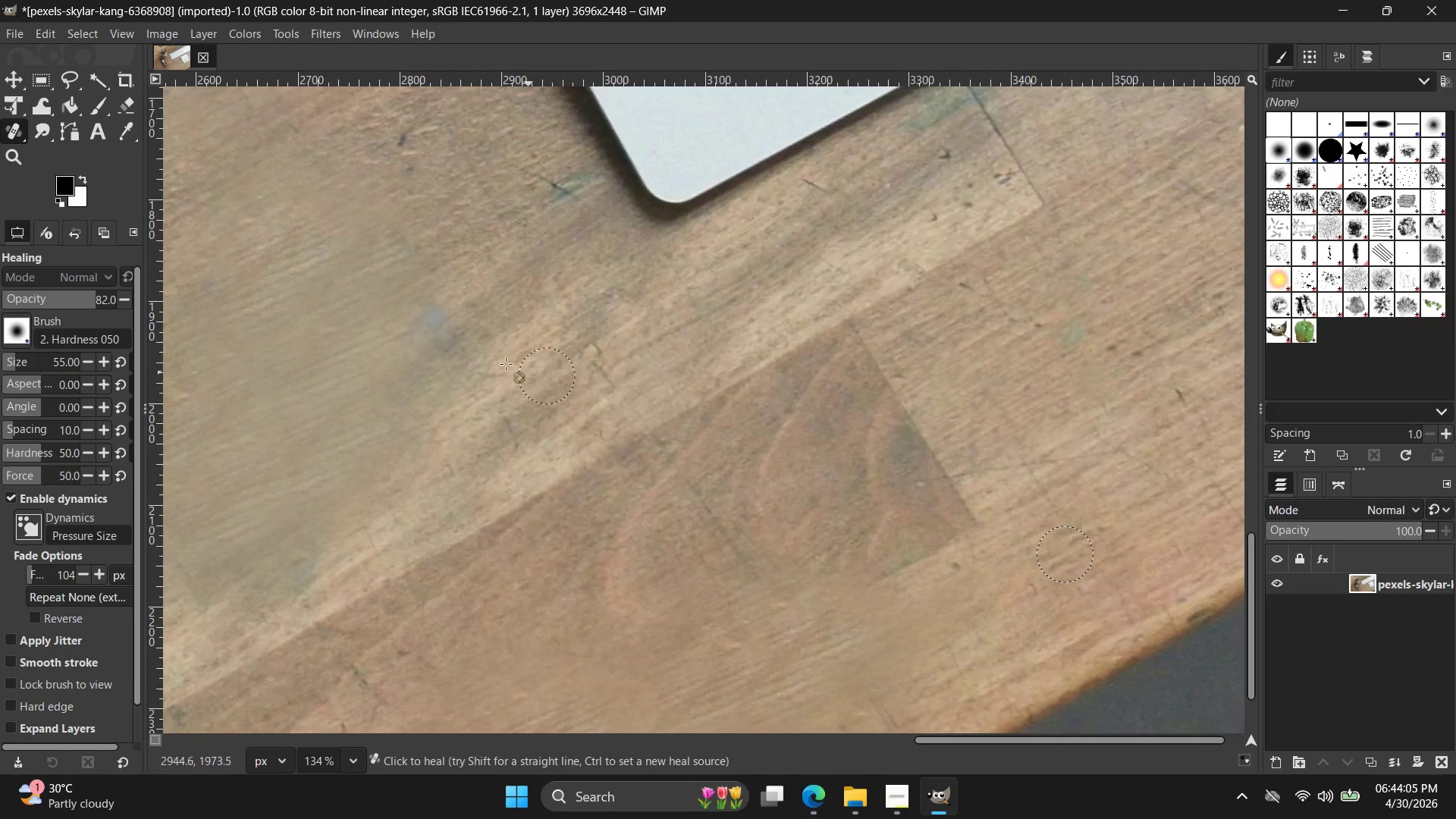 
hold_key(key=ControlLeft, duration=0.62)
left_click([374, 281])
 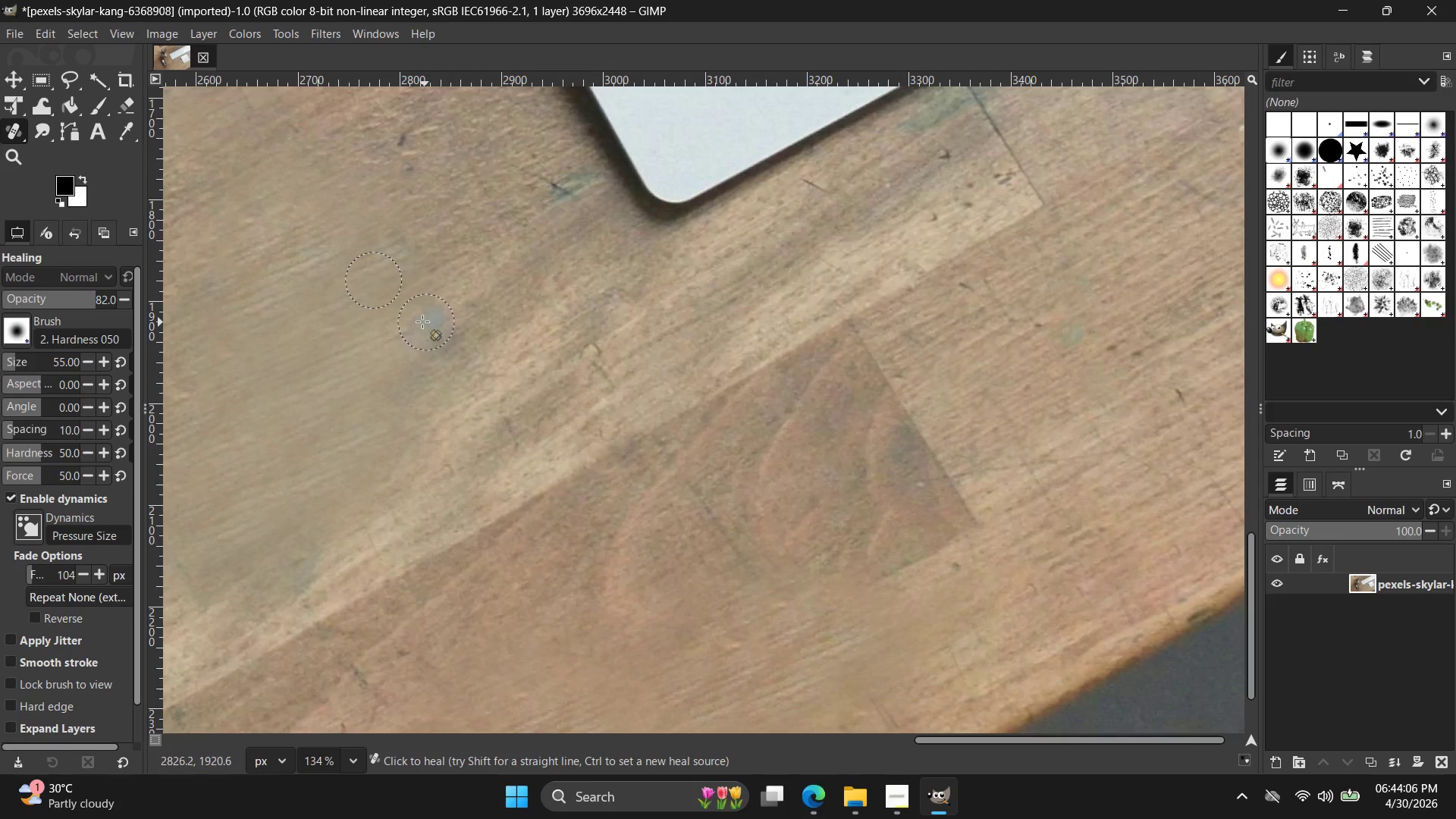 
left_click_drag(start_coordinate=[419, 319], to_coordinate=[460, 312])
 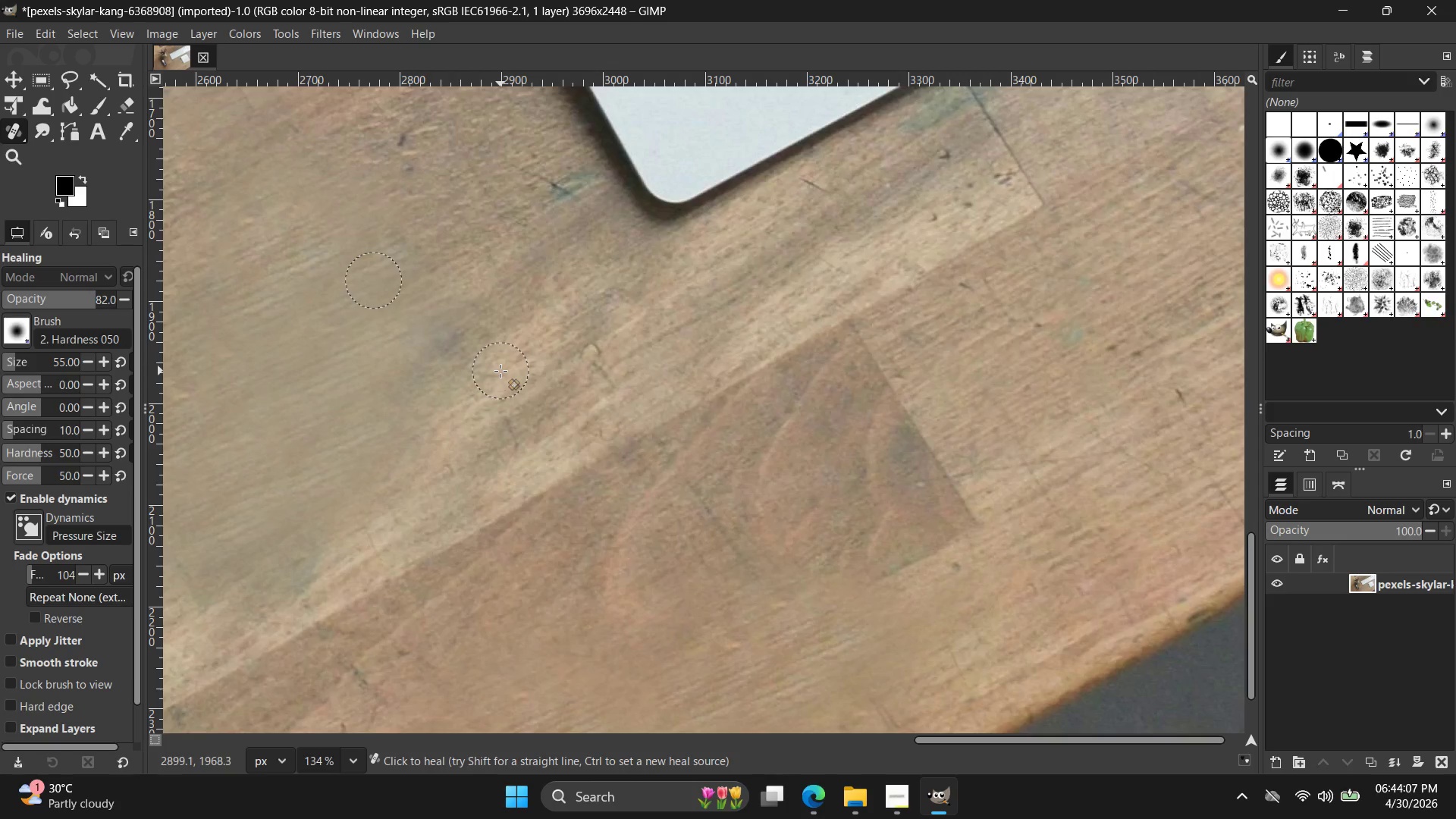 
hold_key(key=ControlLeft, duration=0.53)
 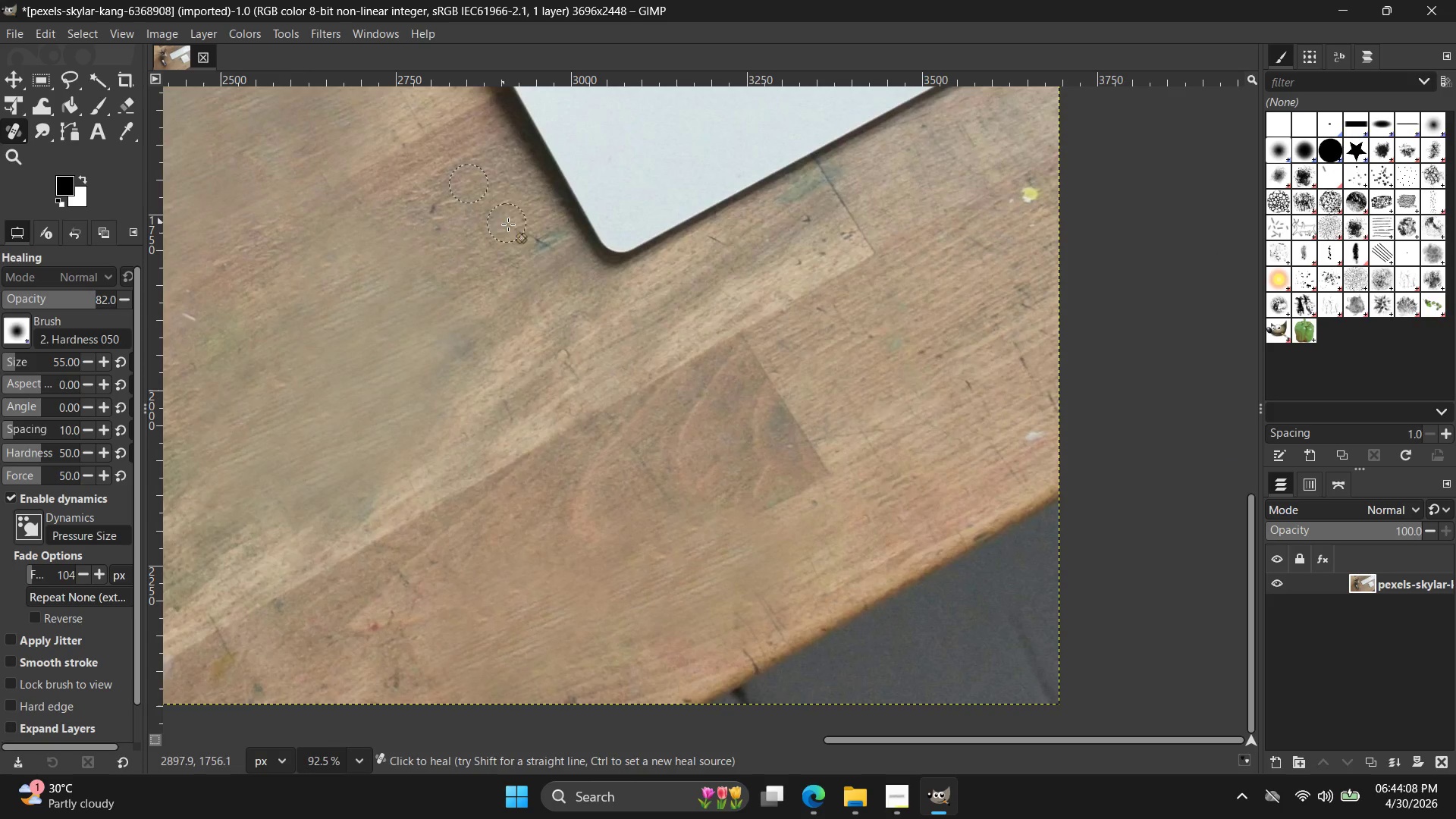 
hold_key(key=ControlLeft, duration=0.38)
 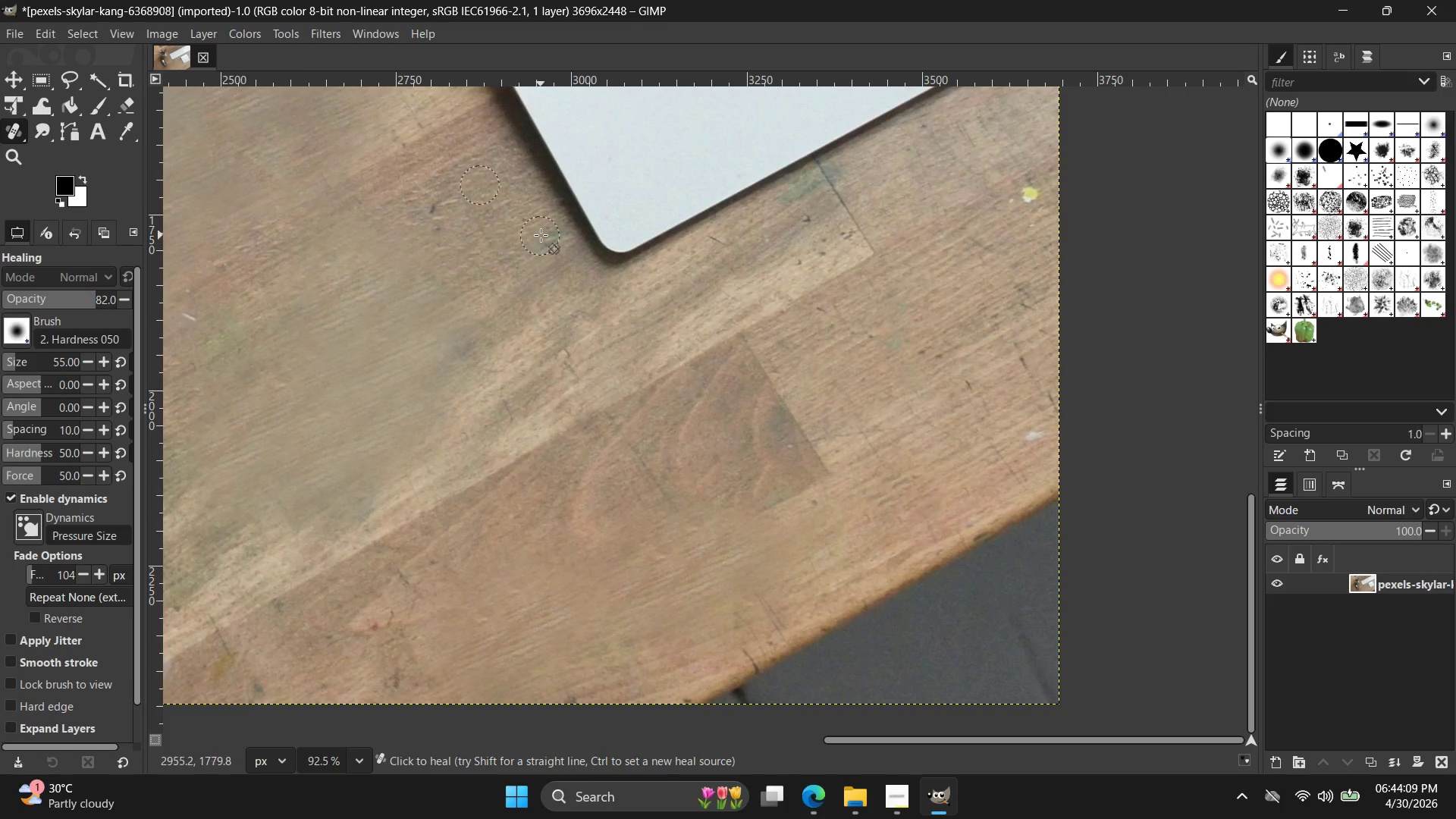 
scroll: coordinate [502, 364], scroll_direction: down, amount: 4.0
 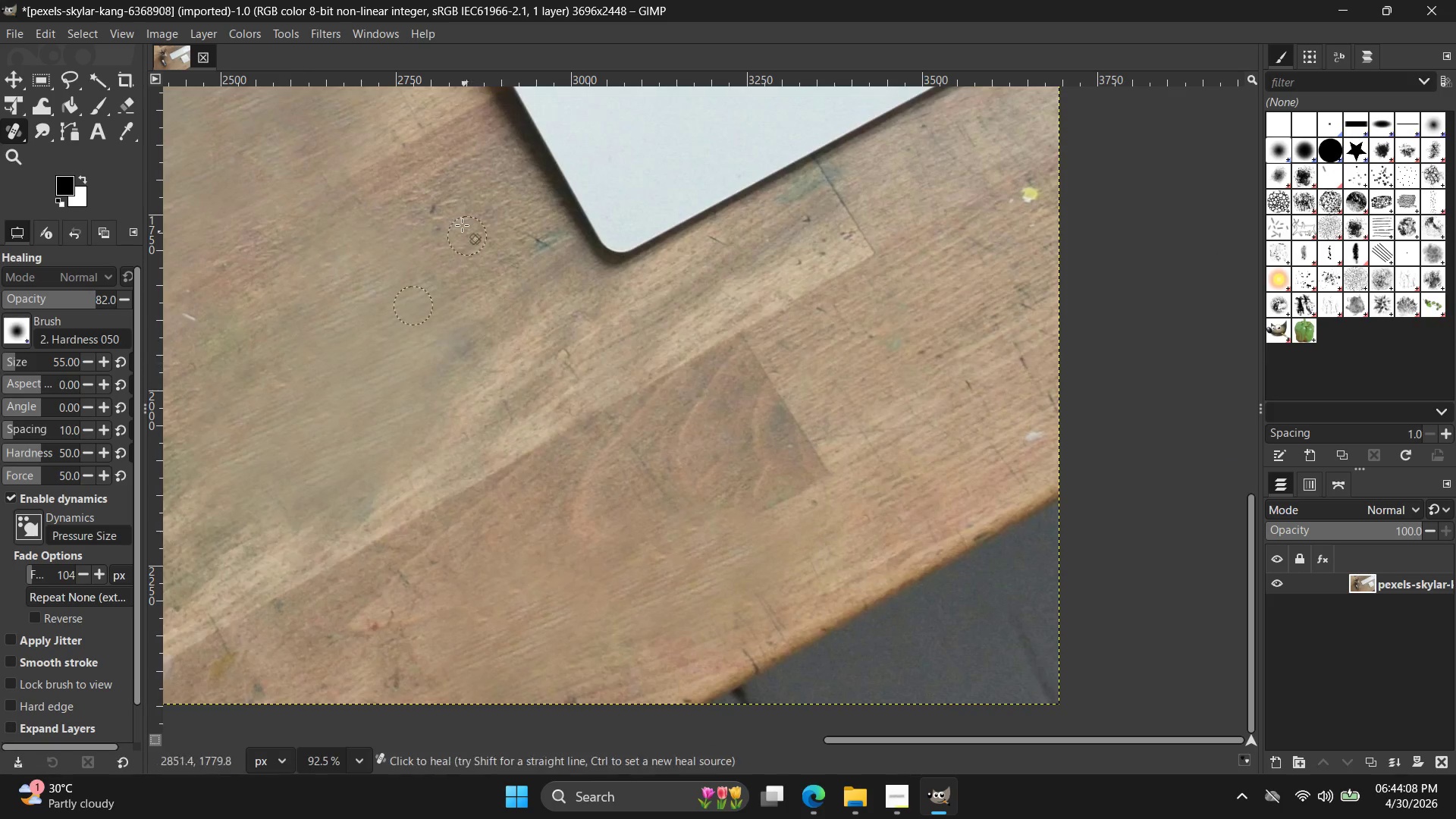 
left_click([469, 184])
 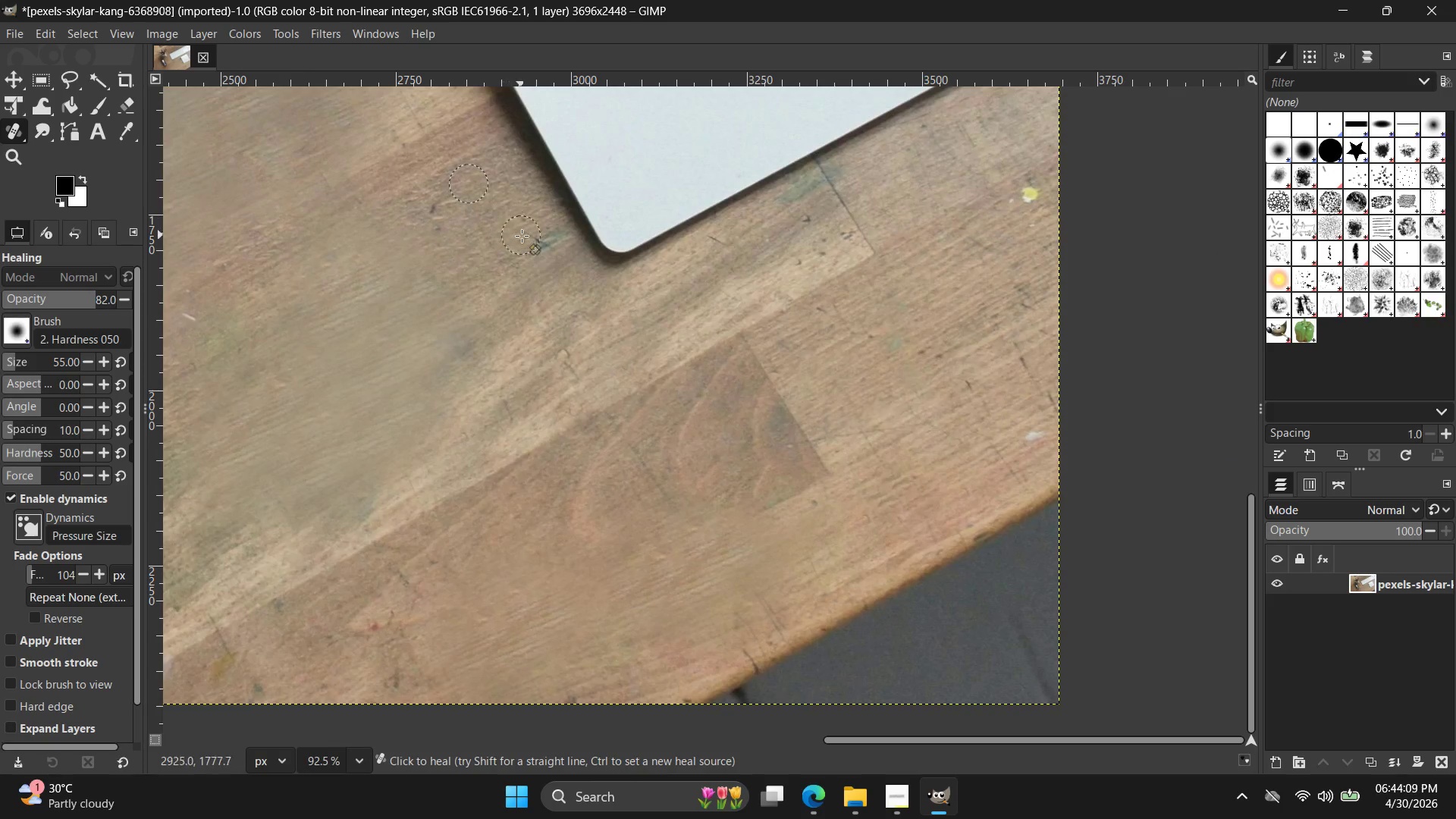 
left_click_drag(start_coordinate=[526, 236], to_coordinate=[536, 246])
 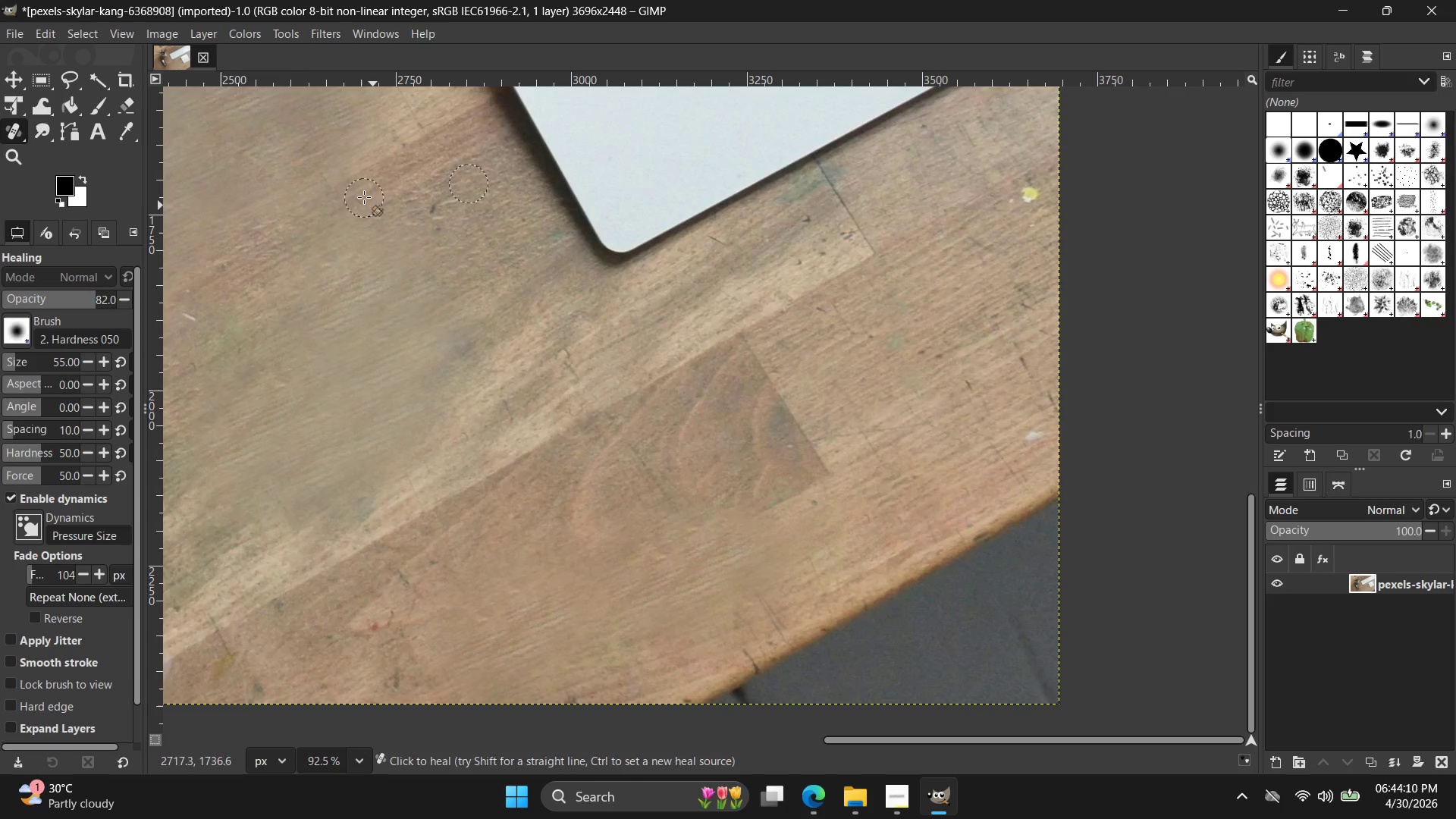 
hold_key(key=ControlLeft, duration=0.44)
left_click([401, 215])
 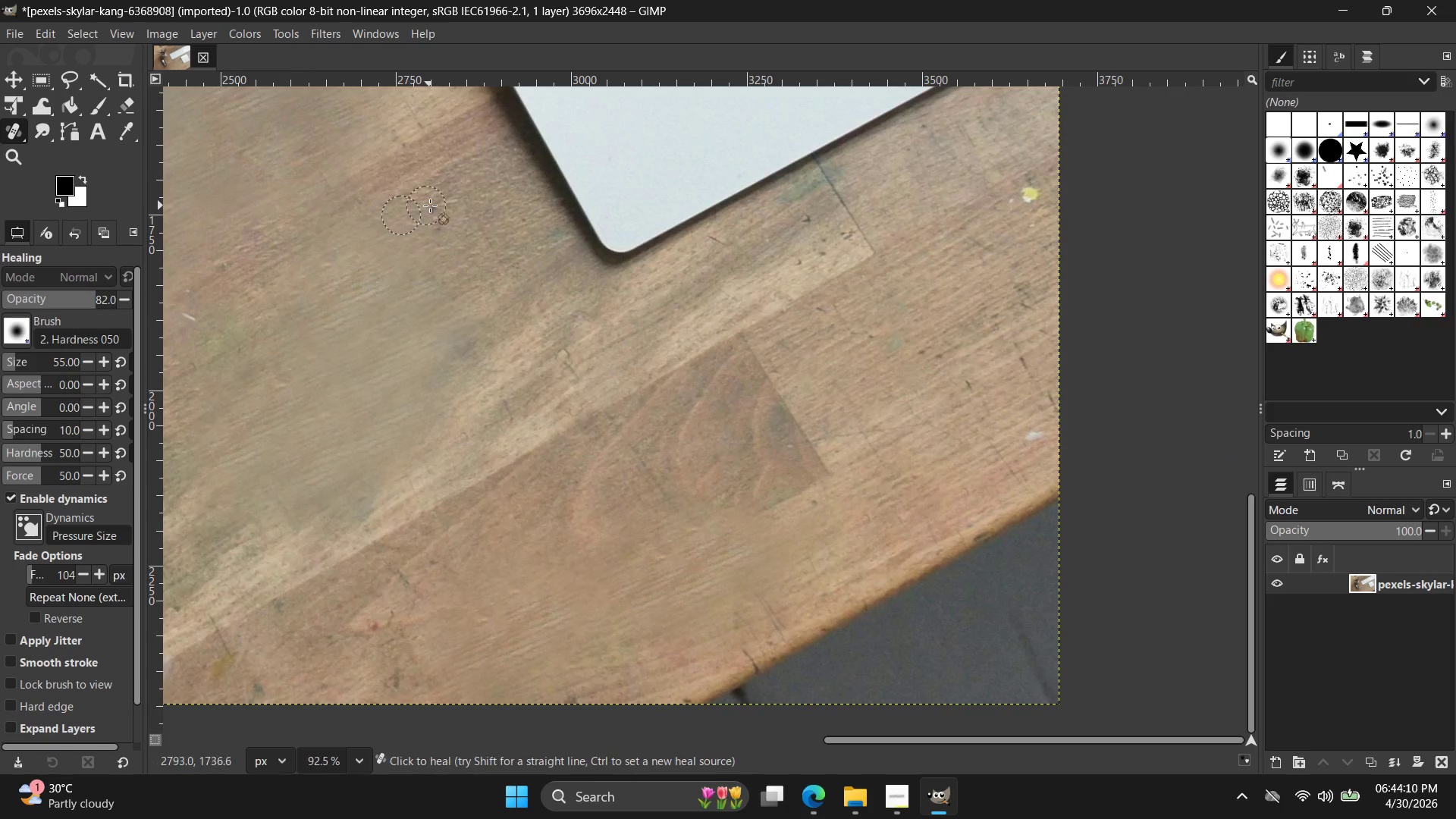 
left_click_drag(start_coordinate=[431, 206], to_coordinate=[428, 215])
 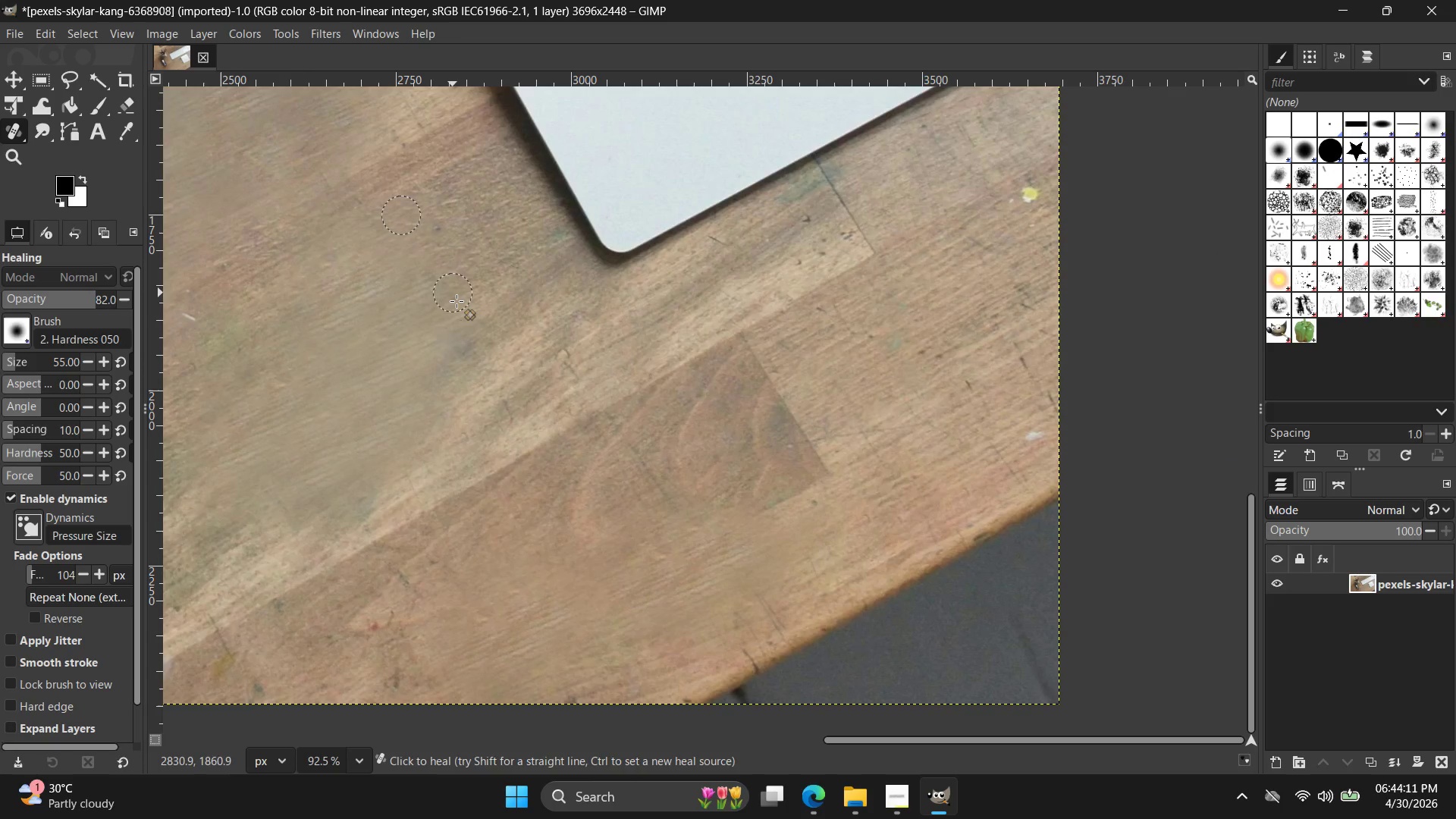 
hold_key(key=ControlLeft, duration=1.47)
scroll: coordinate [457, 303], scroll_direction: down, amount: 10.0
 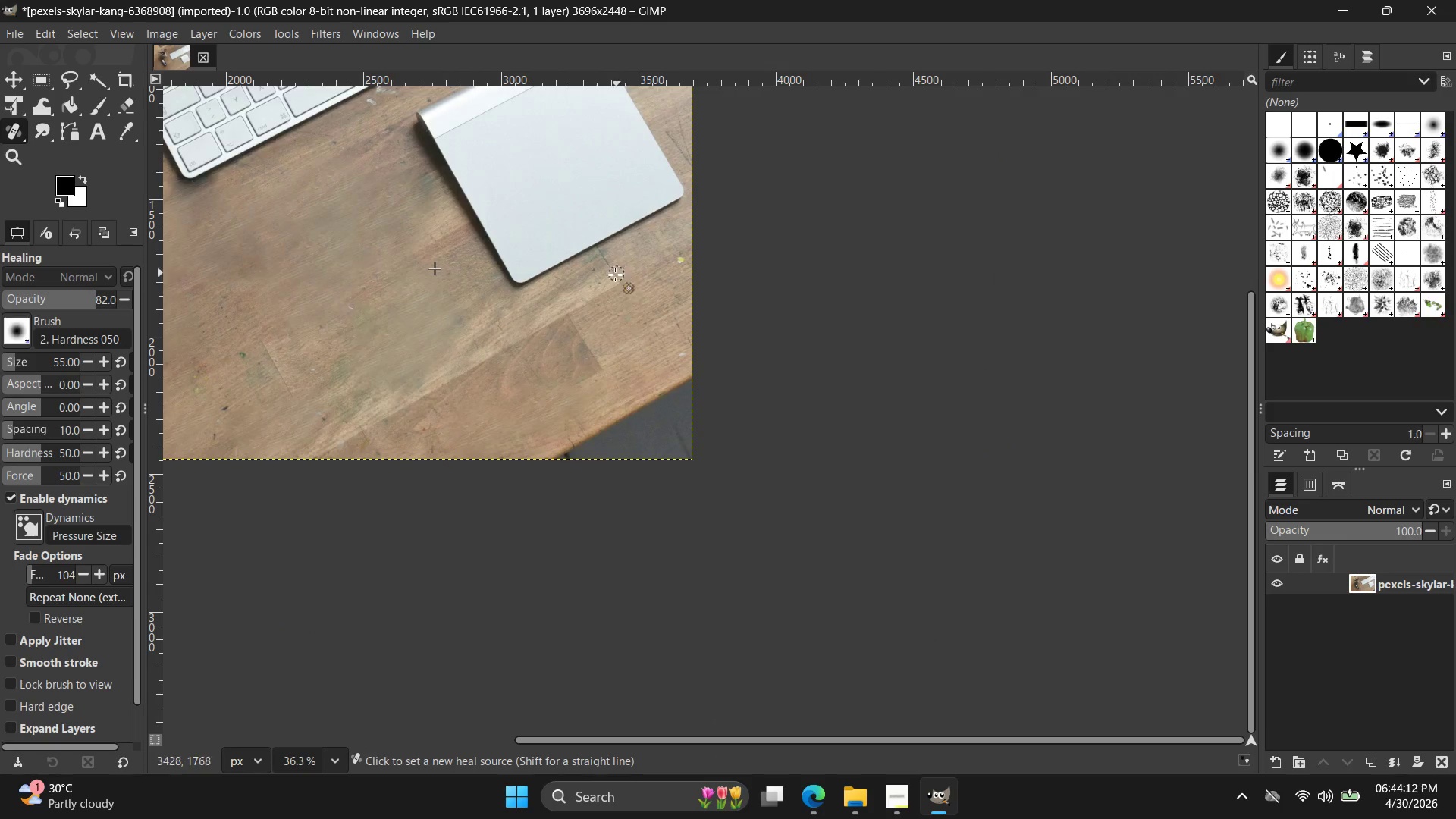 
hold_key(key=ControlLeft, duration=0.53)
 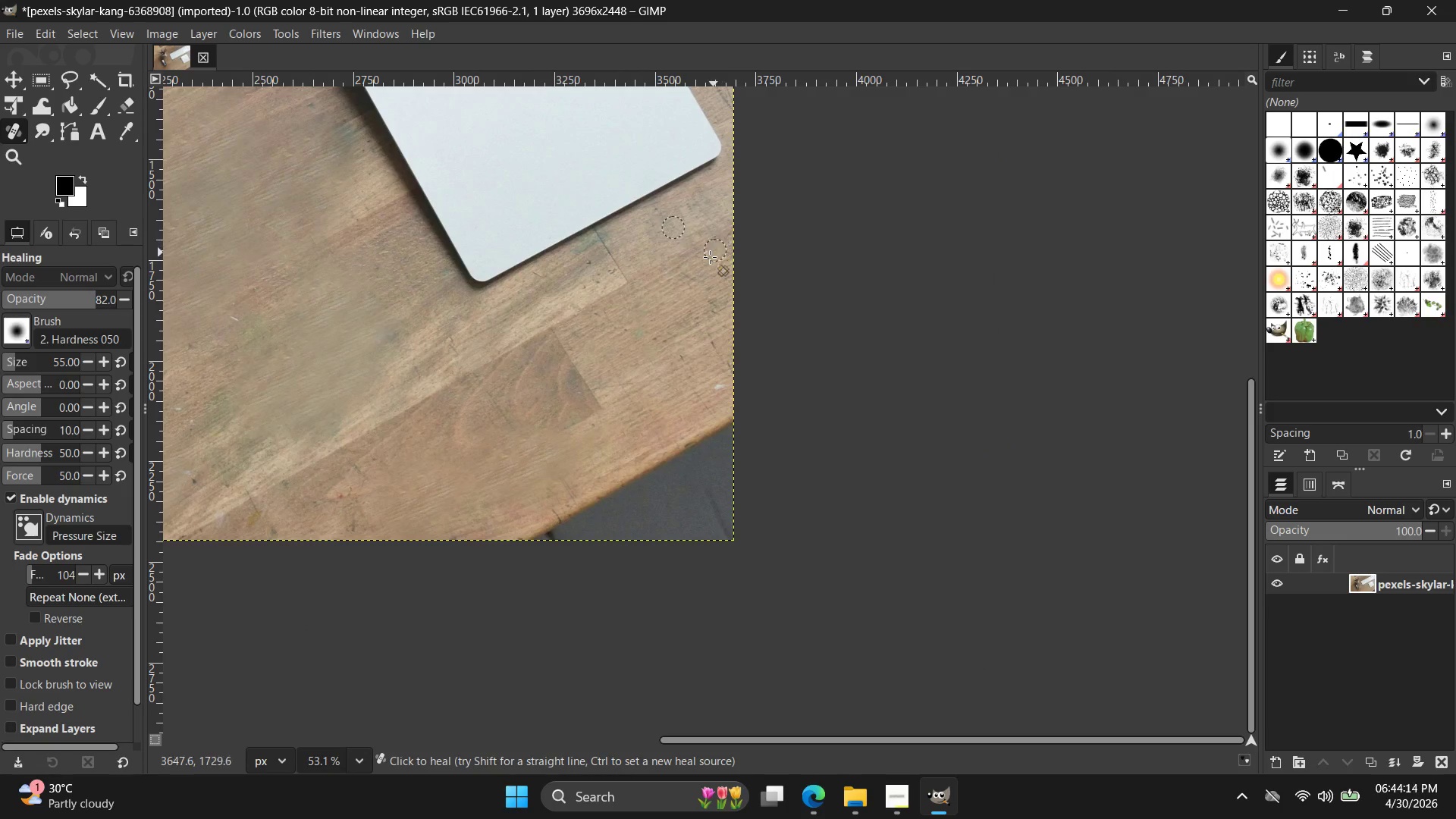 
scroll: coordinate [615, 286], scroll_direction: up, amount: 4.0
 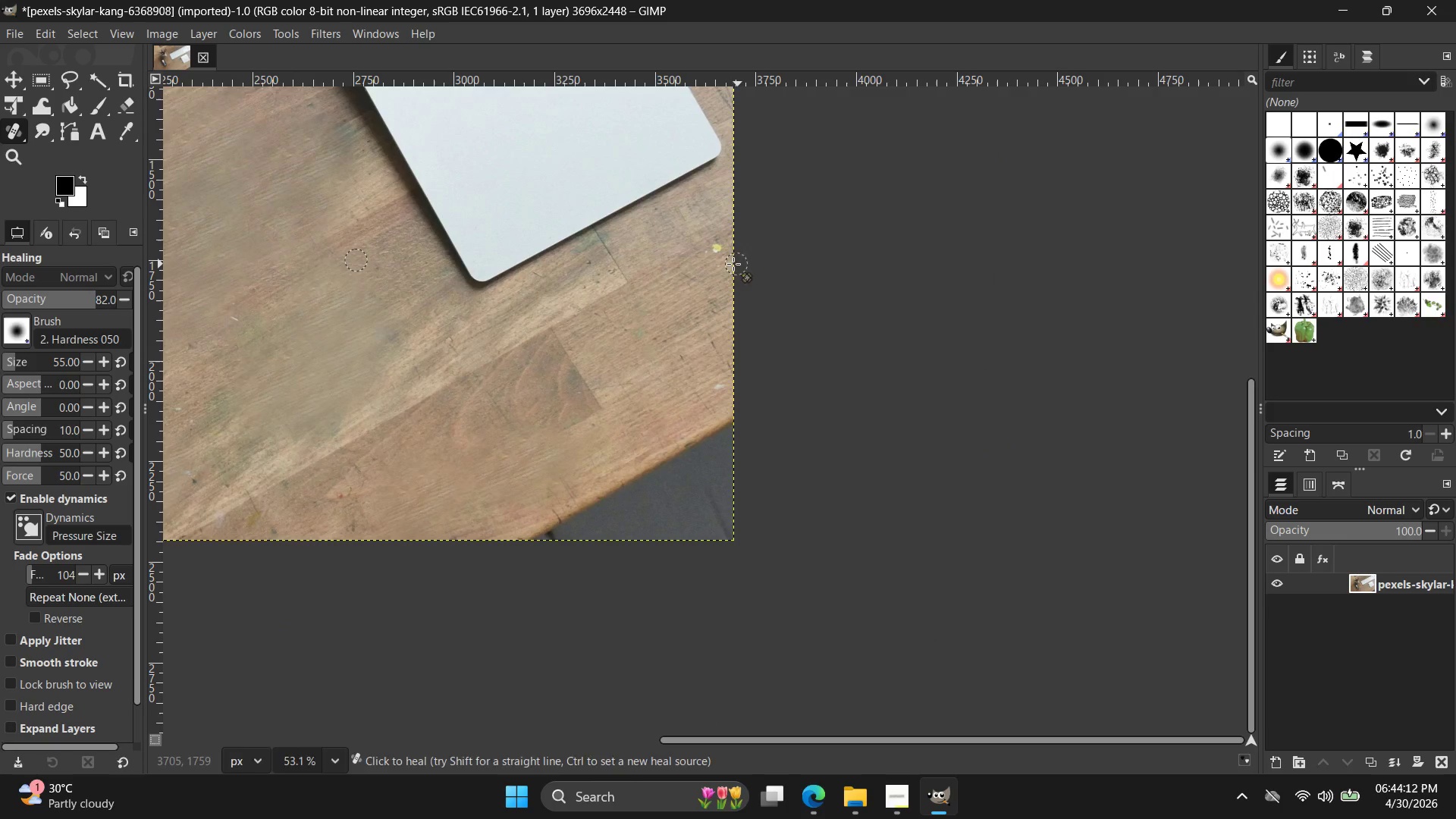 
left_click([676, 224])
 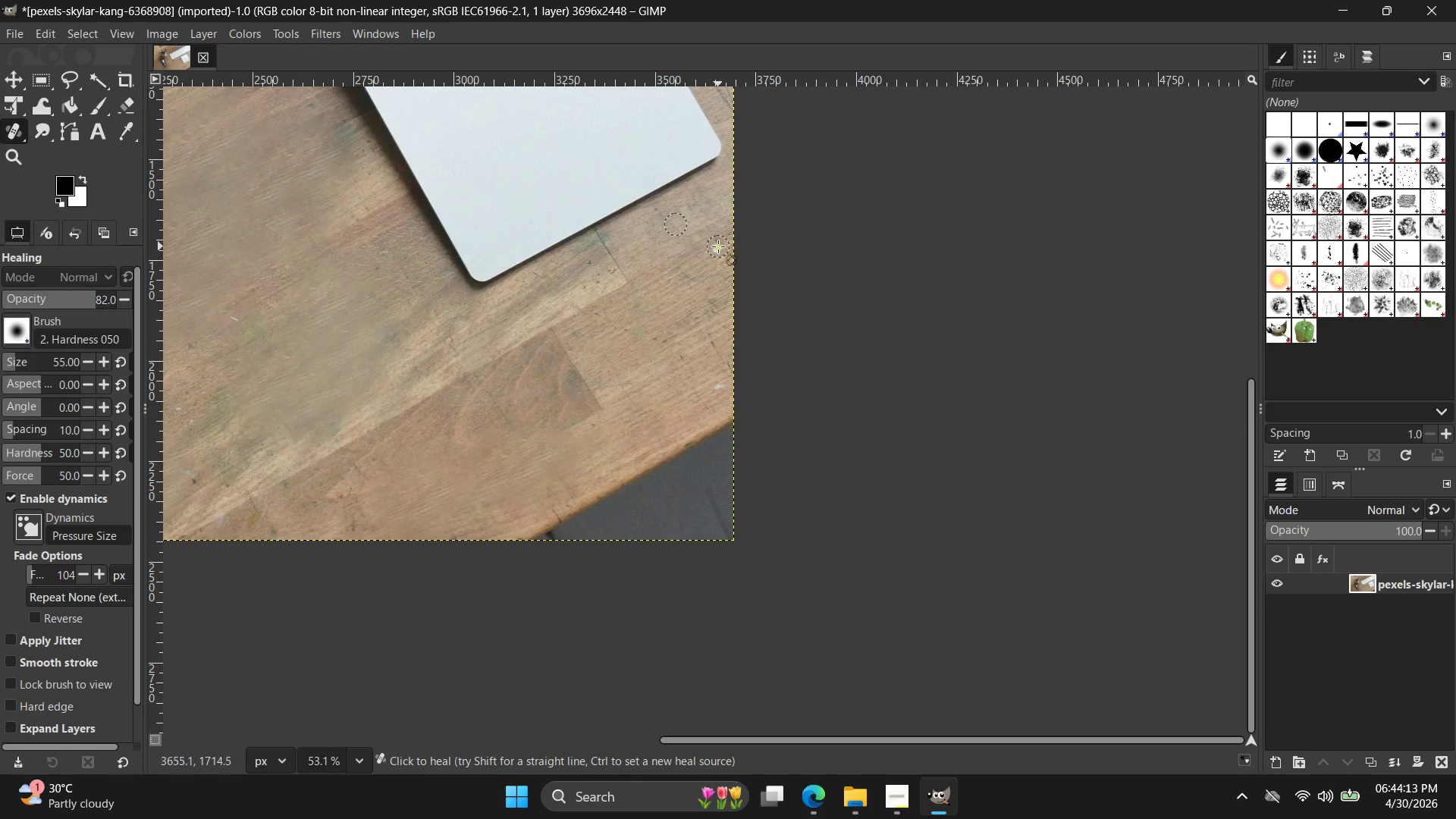 
left_click_drag(start_coordinate=[718, 246], to_coordinate=[717, 252])
 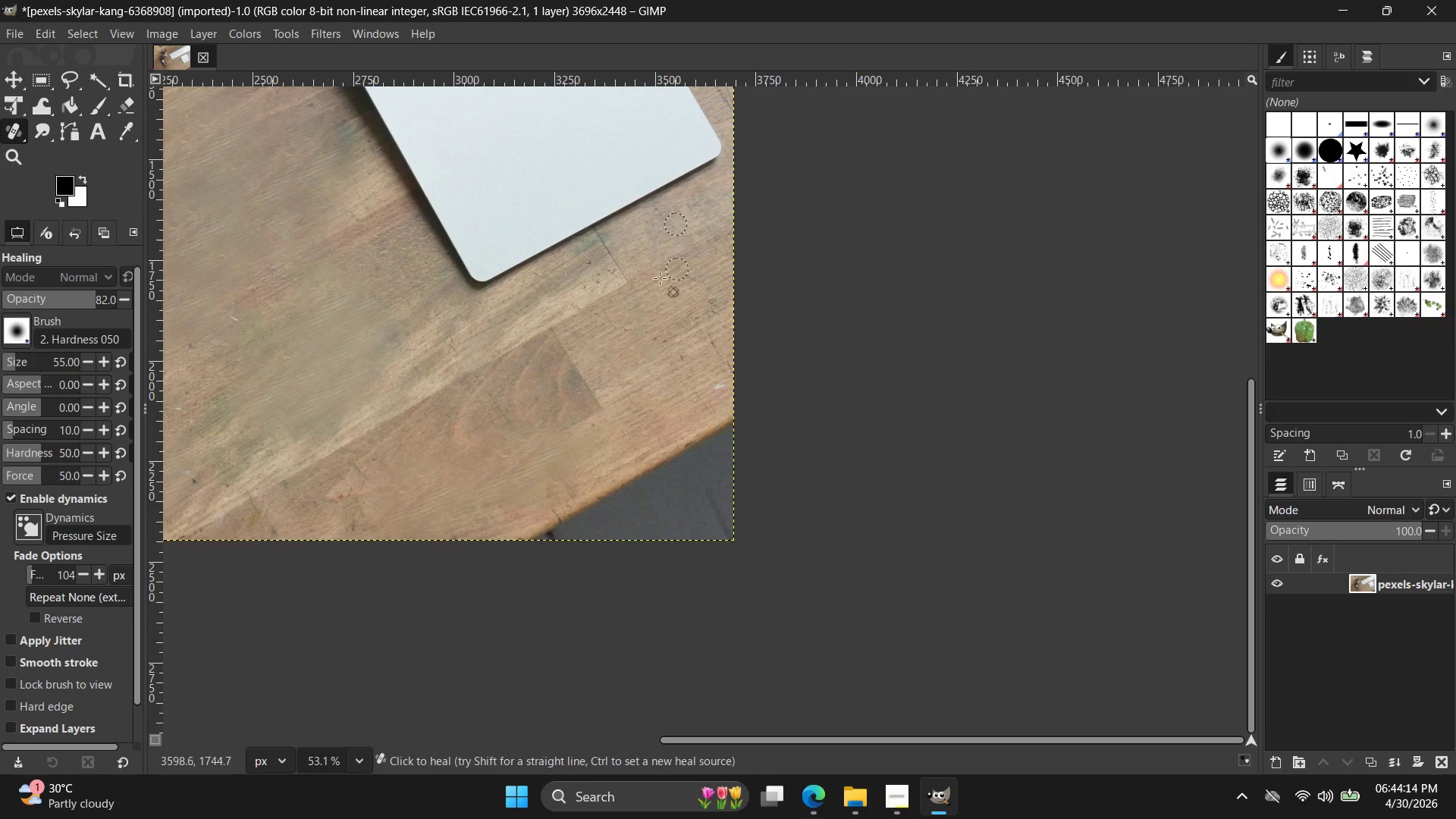 
hold_key(key=ControlLeft, duration=0.83)
hold_key(key=ControlLeft, duration=7.64)
scroll: coordinate [304, 353], scroll_direction: down, amount: 14.0
 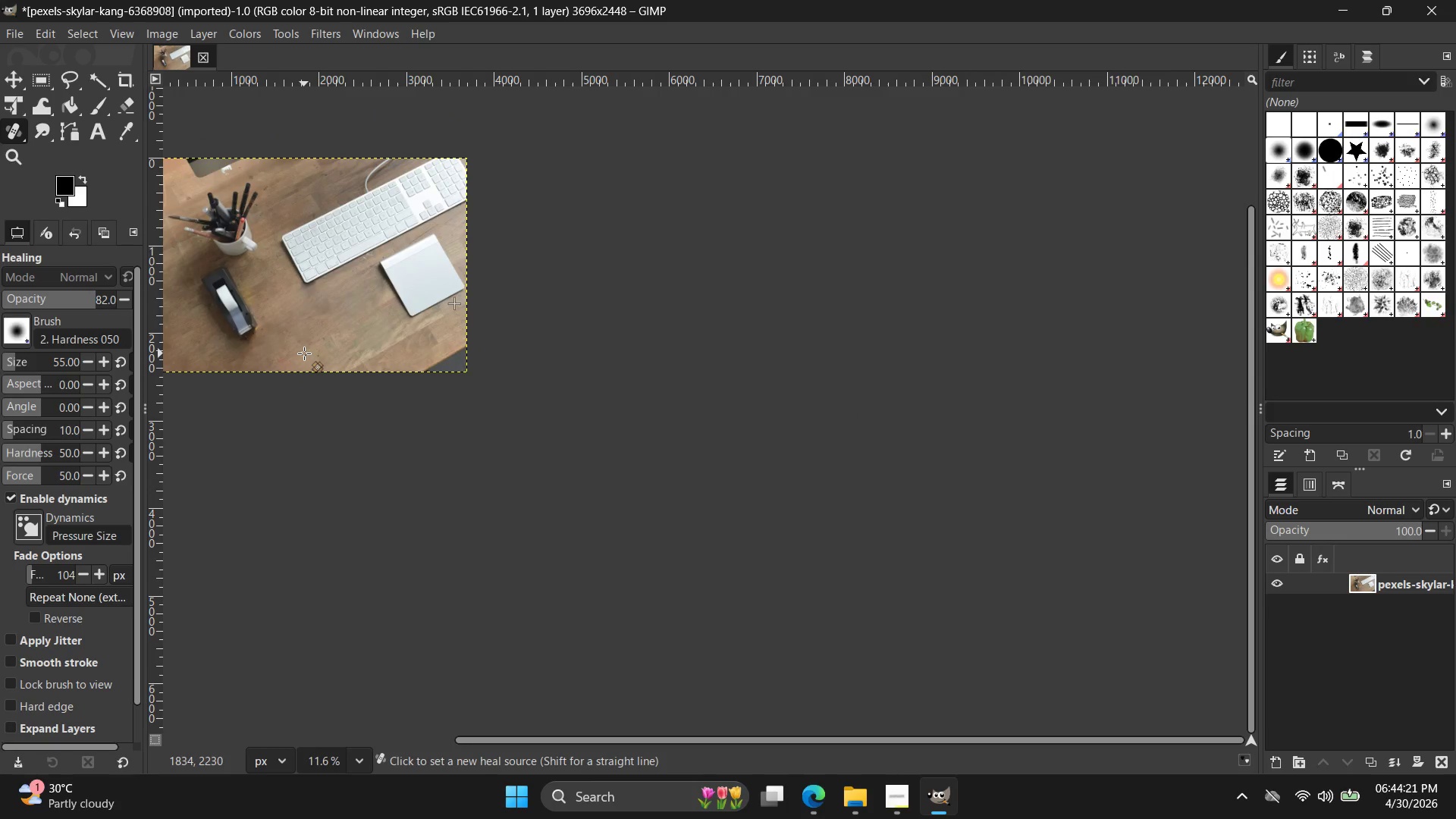 
left_click([211, 245])
 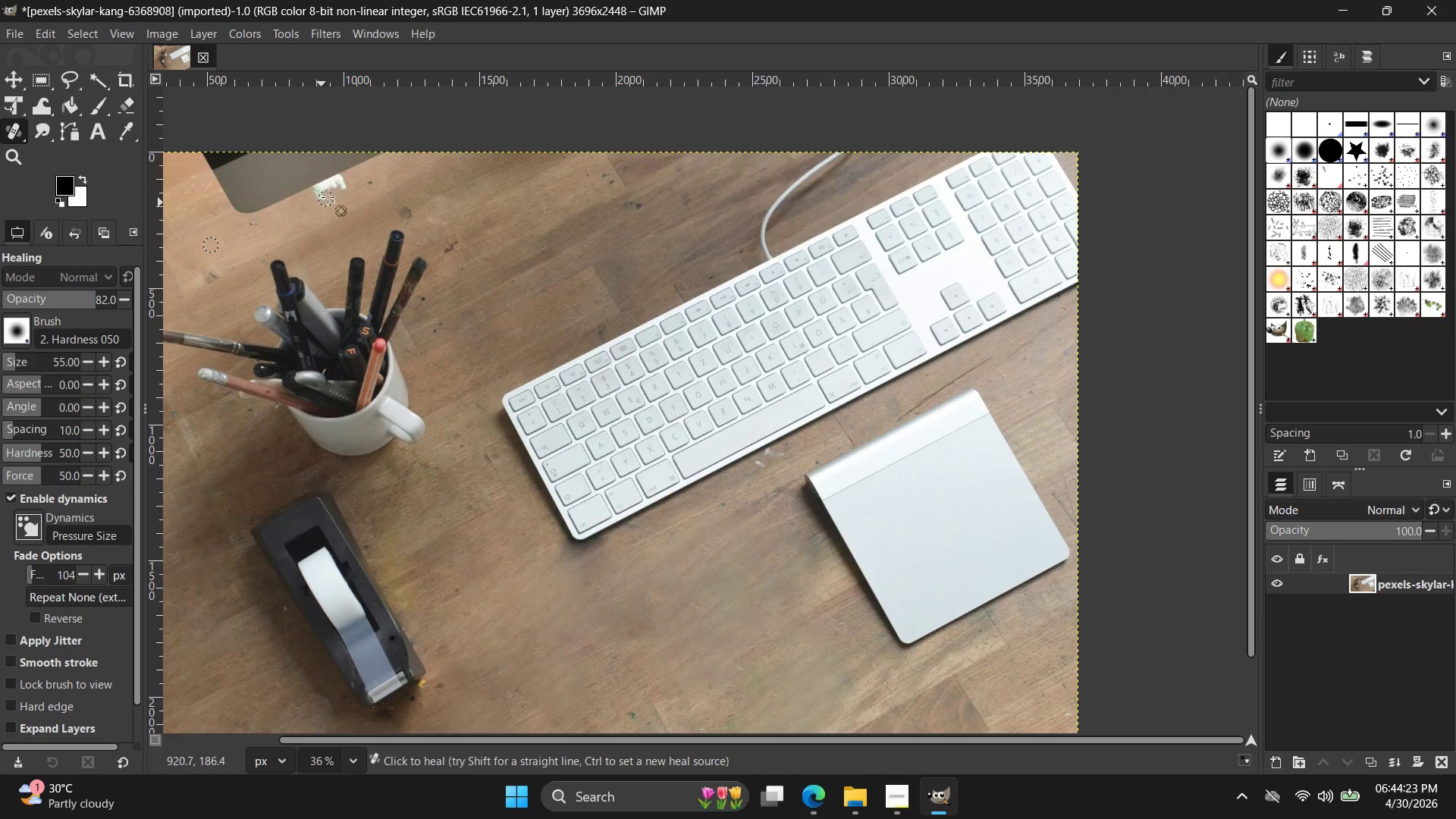 
scroll: coordinate [225, 241], scroll_direction: up, amount: 12.0
 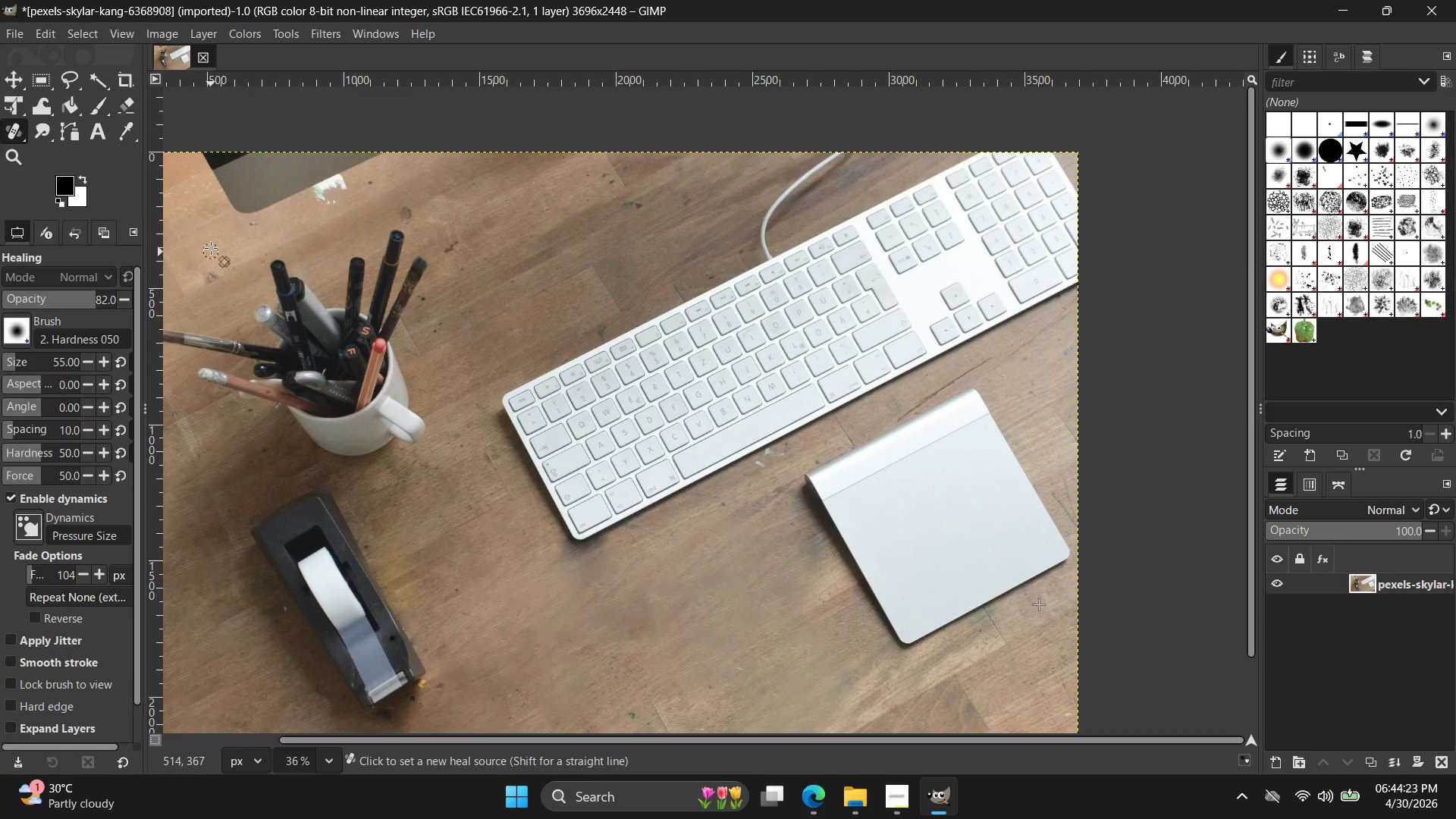 
left_click_drag(start_coordinate=[329, 193], to_coordinate=[333, 184])
 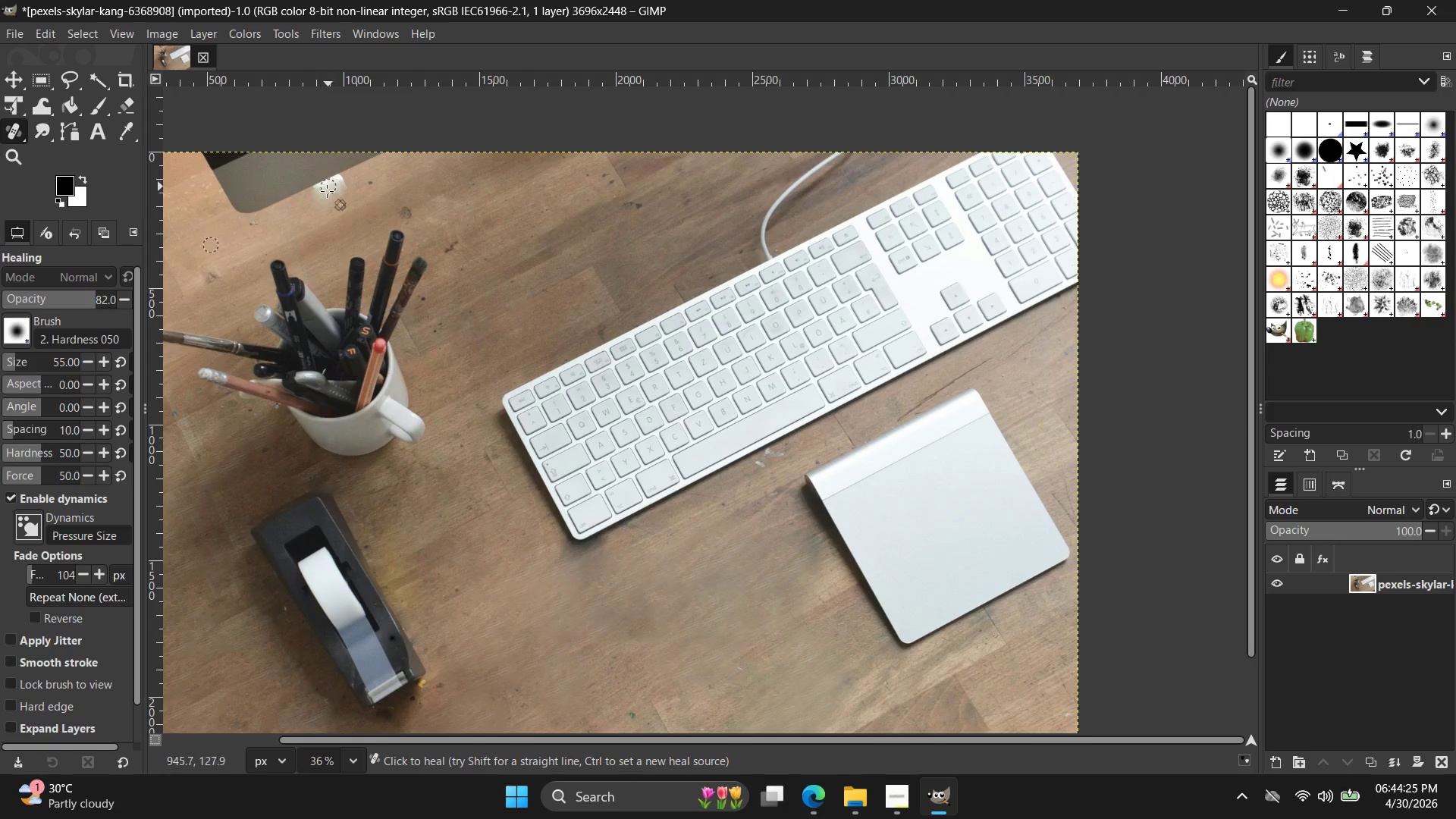 
hold_key(key=ControlLeft, duration=0.5)
left_click([293, 209])
 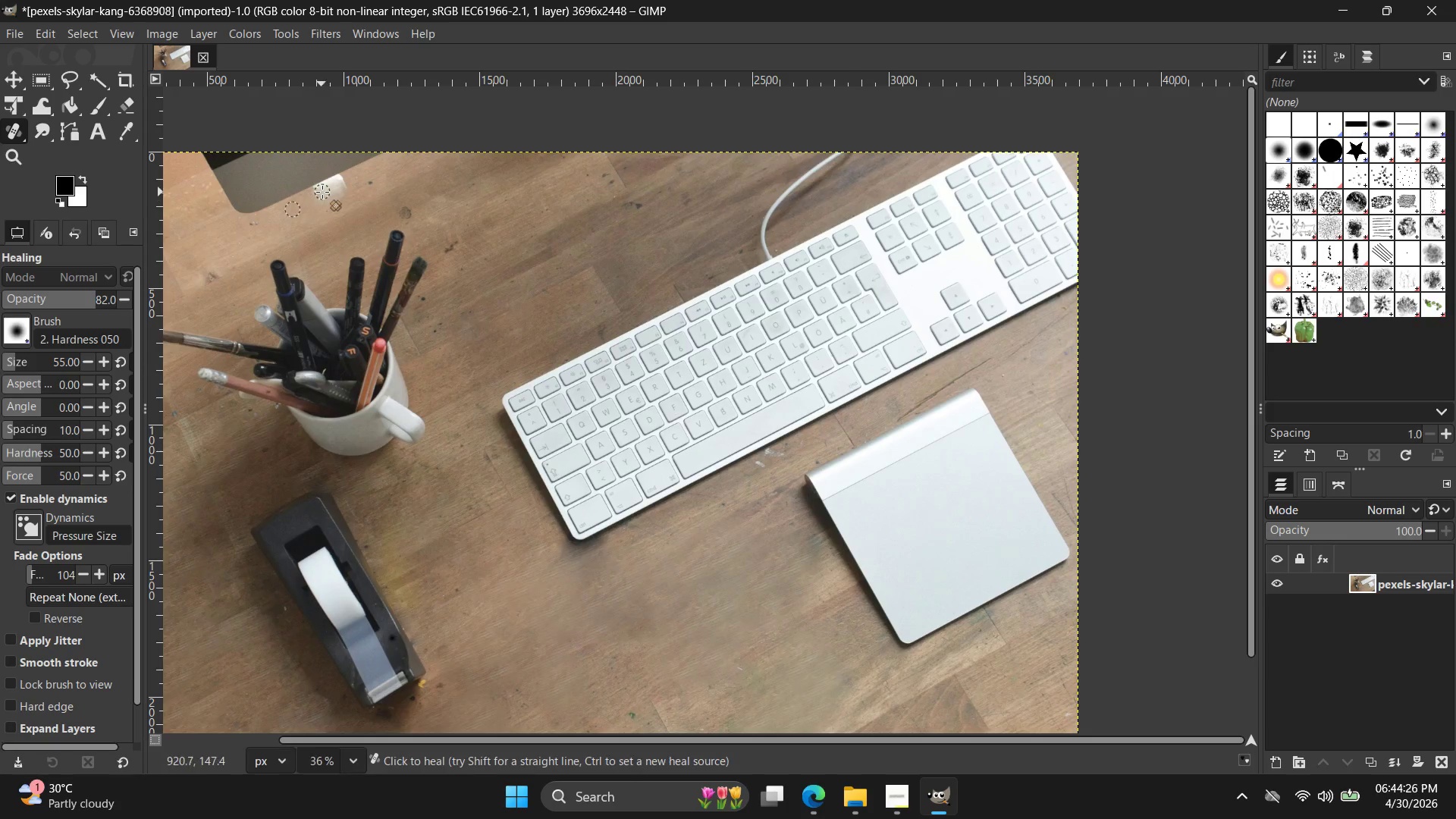 
left_click_drag(start_coordinate=[322, 191], to_coordinate=[344, 176])
 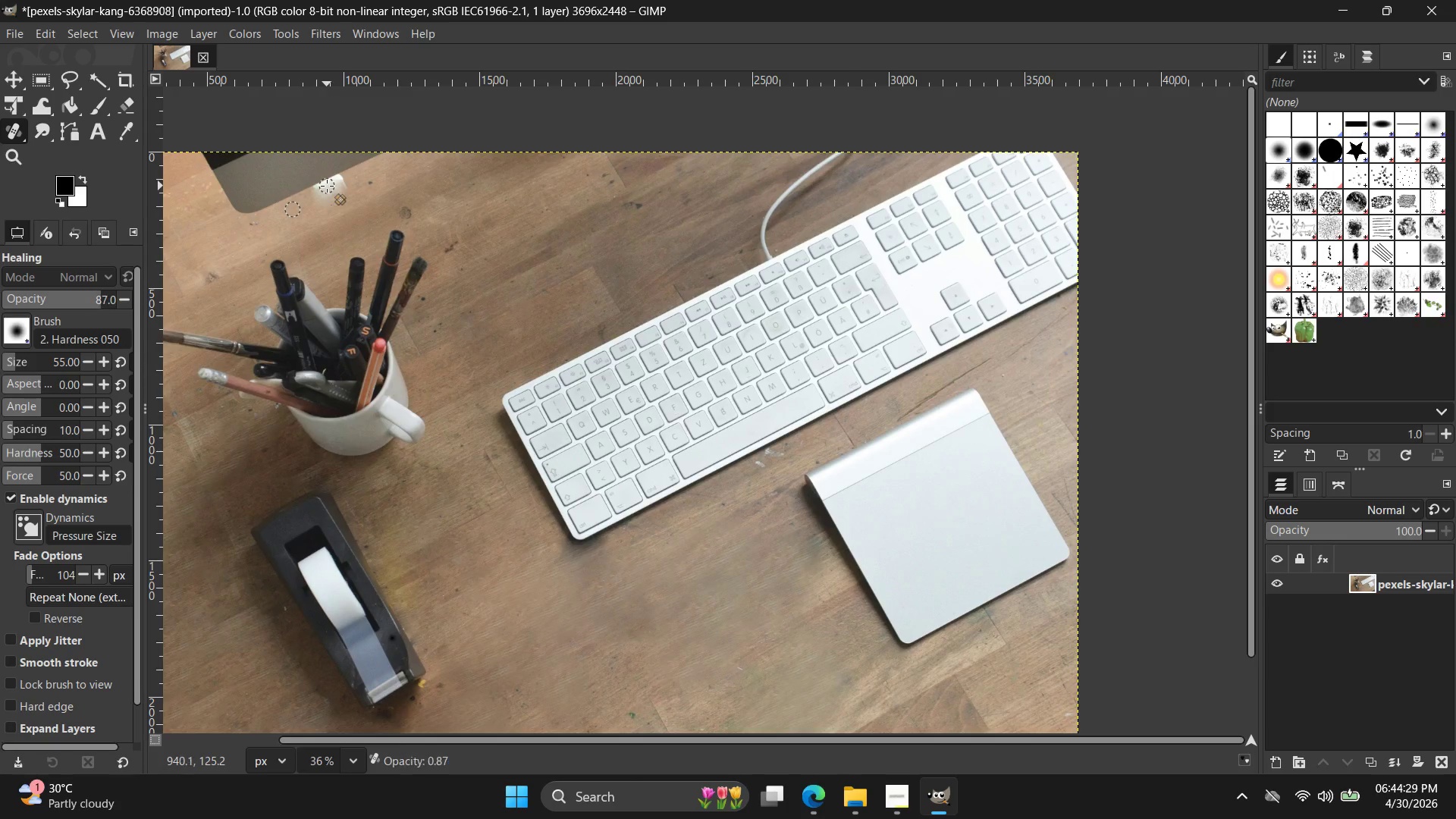 
key(Control+ControlLeft)
 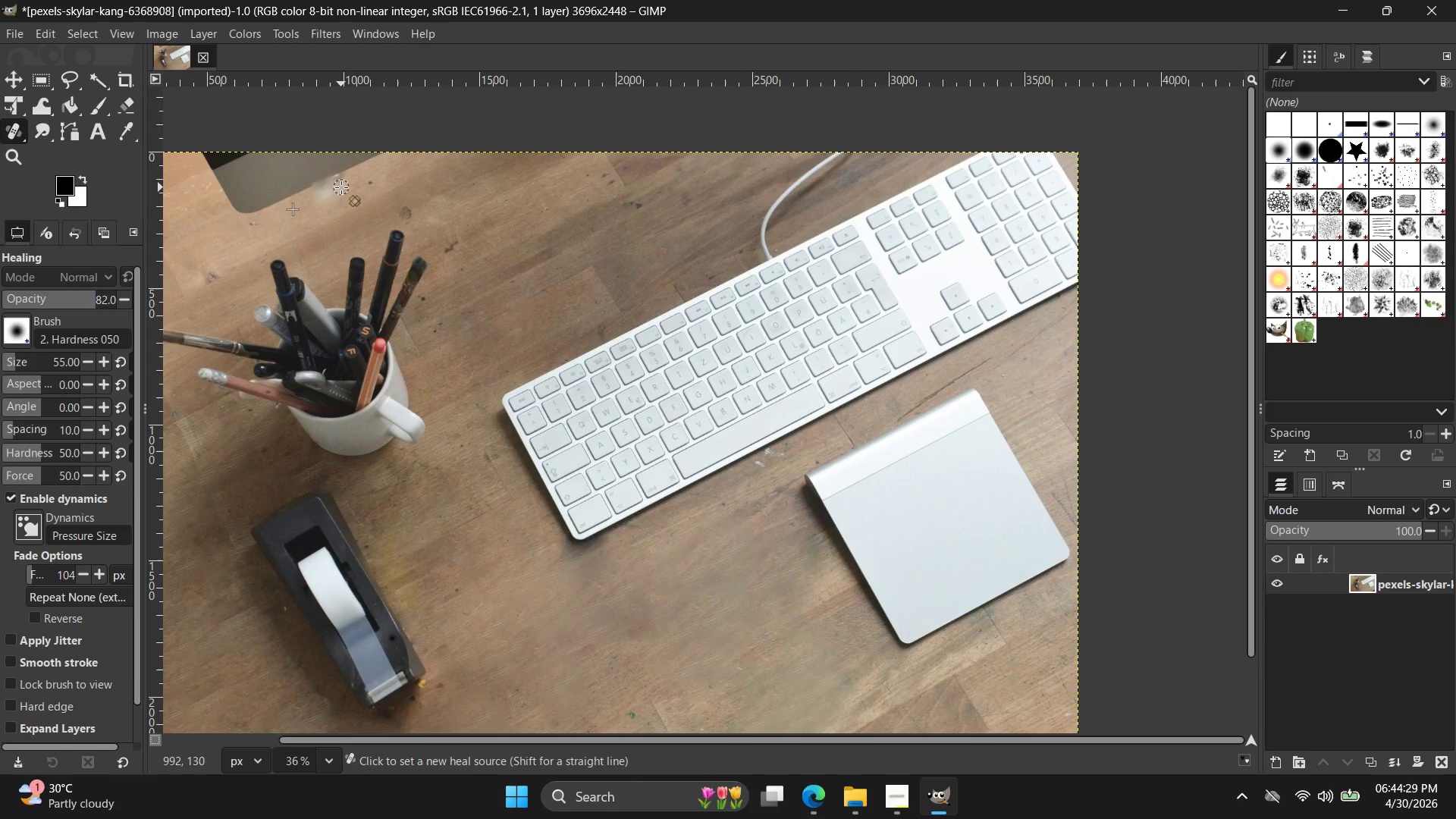 
key(Control+Z)
 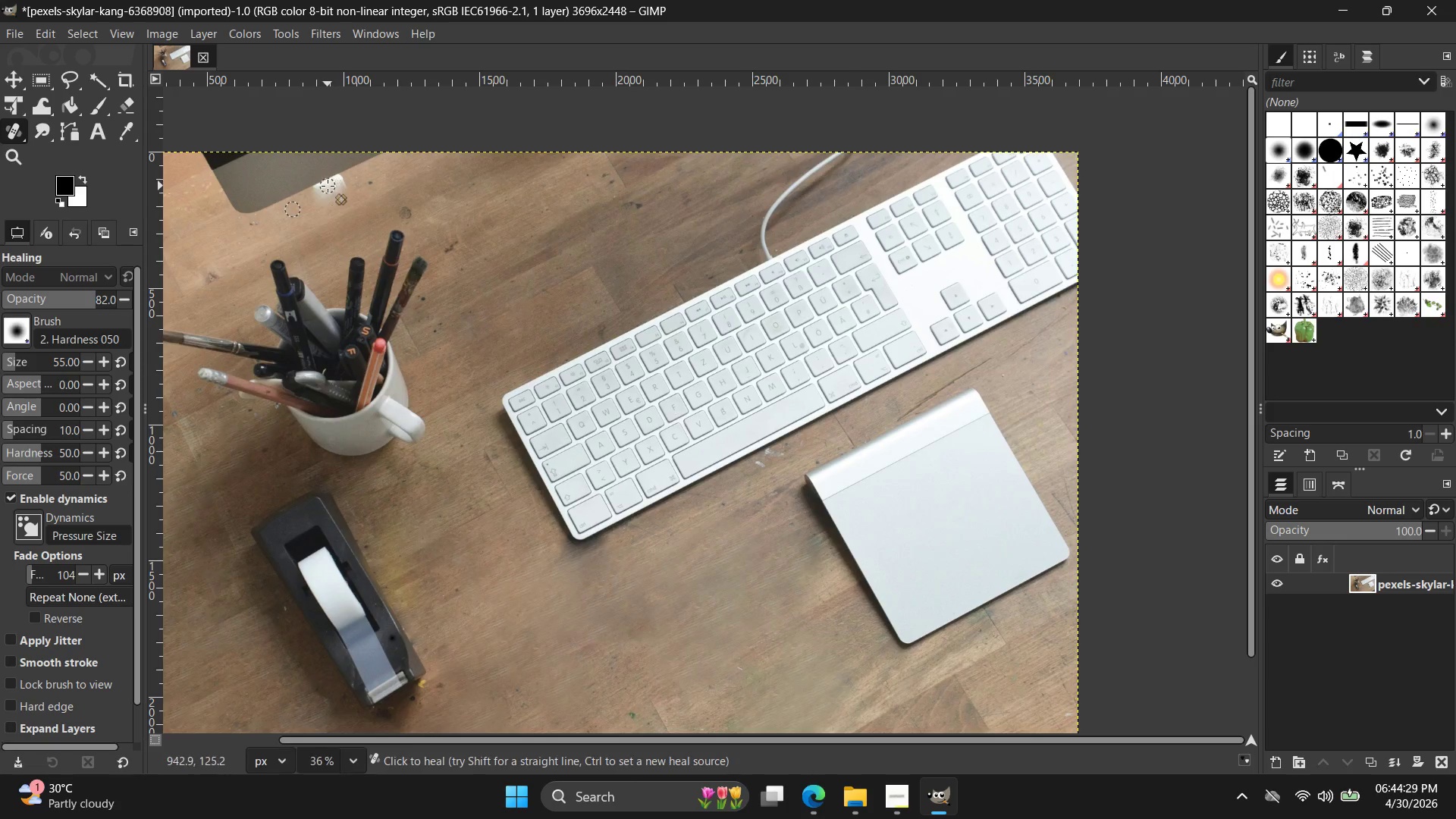 
hold_key(key=AltLeft, duration=0.34)
scroll: coordinate [327, 186], scroll_direction: up, amount: 5.0
 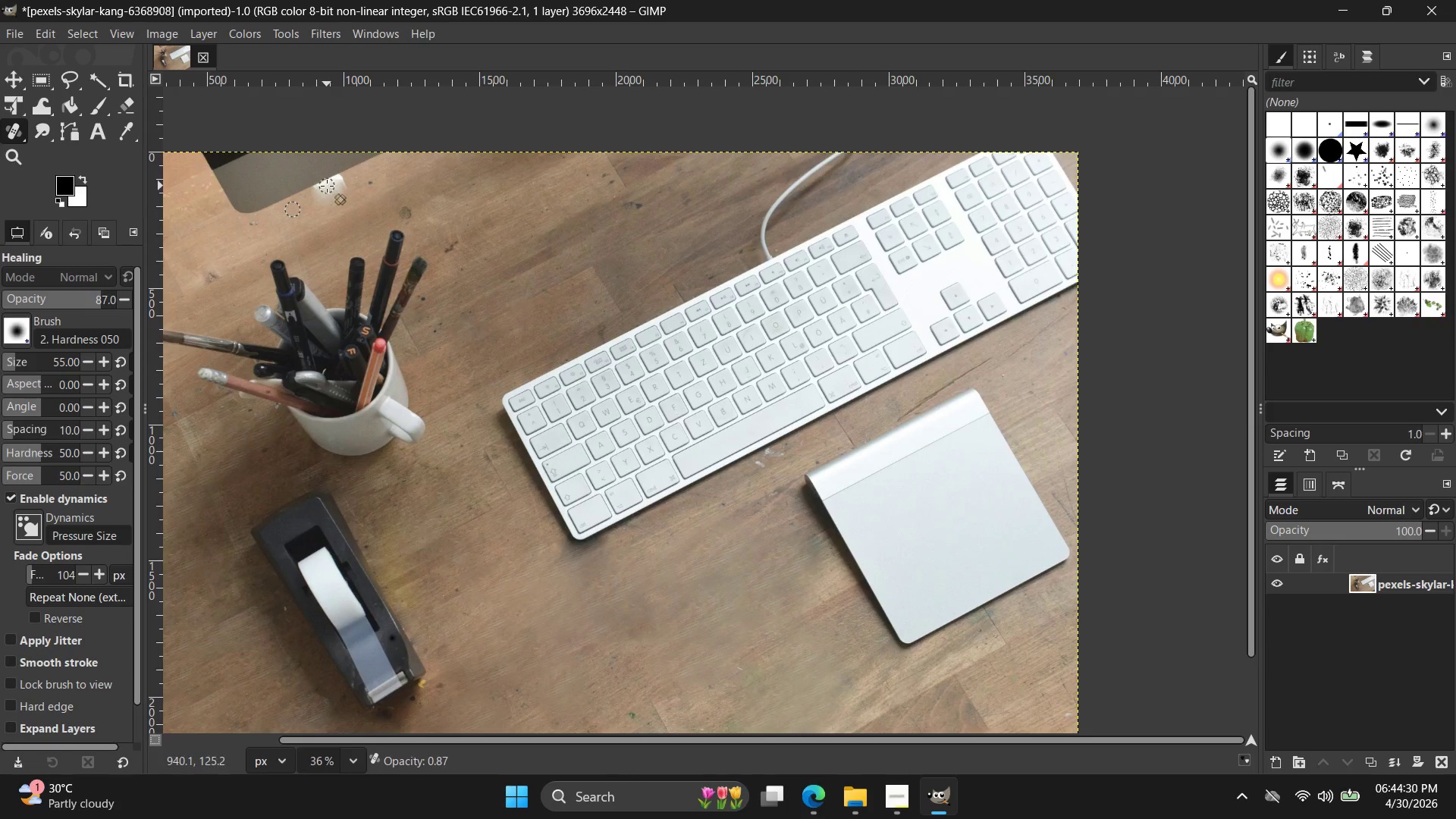 
hold_key(key=ControlLeft, duration=1.2)
 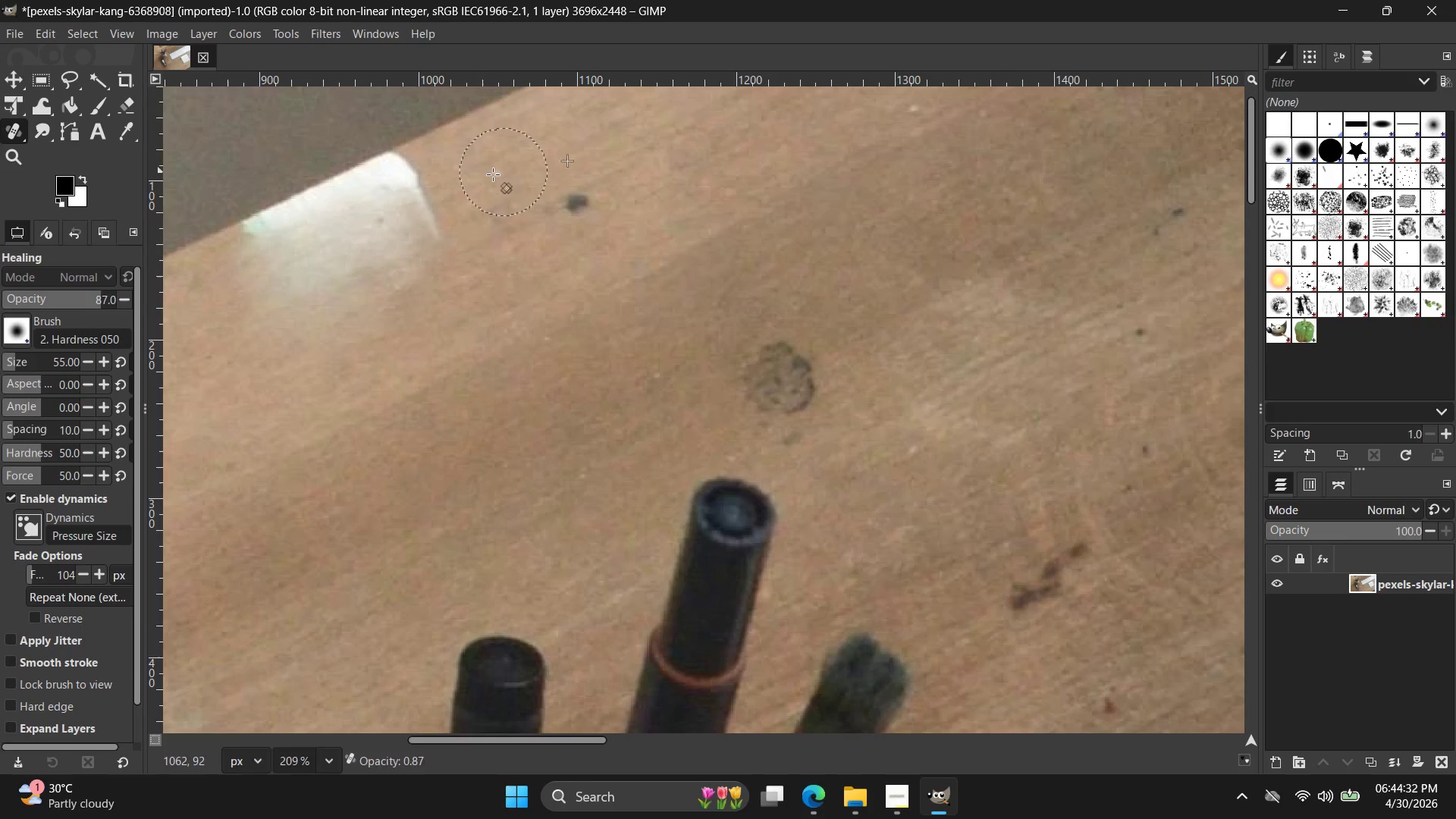 
hold_key(key=ControlLeft, duration=0.33)
 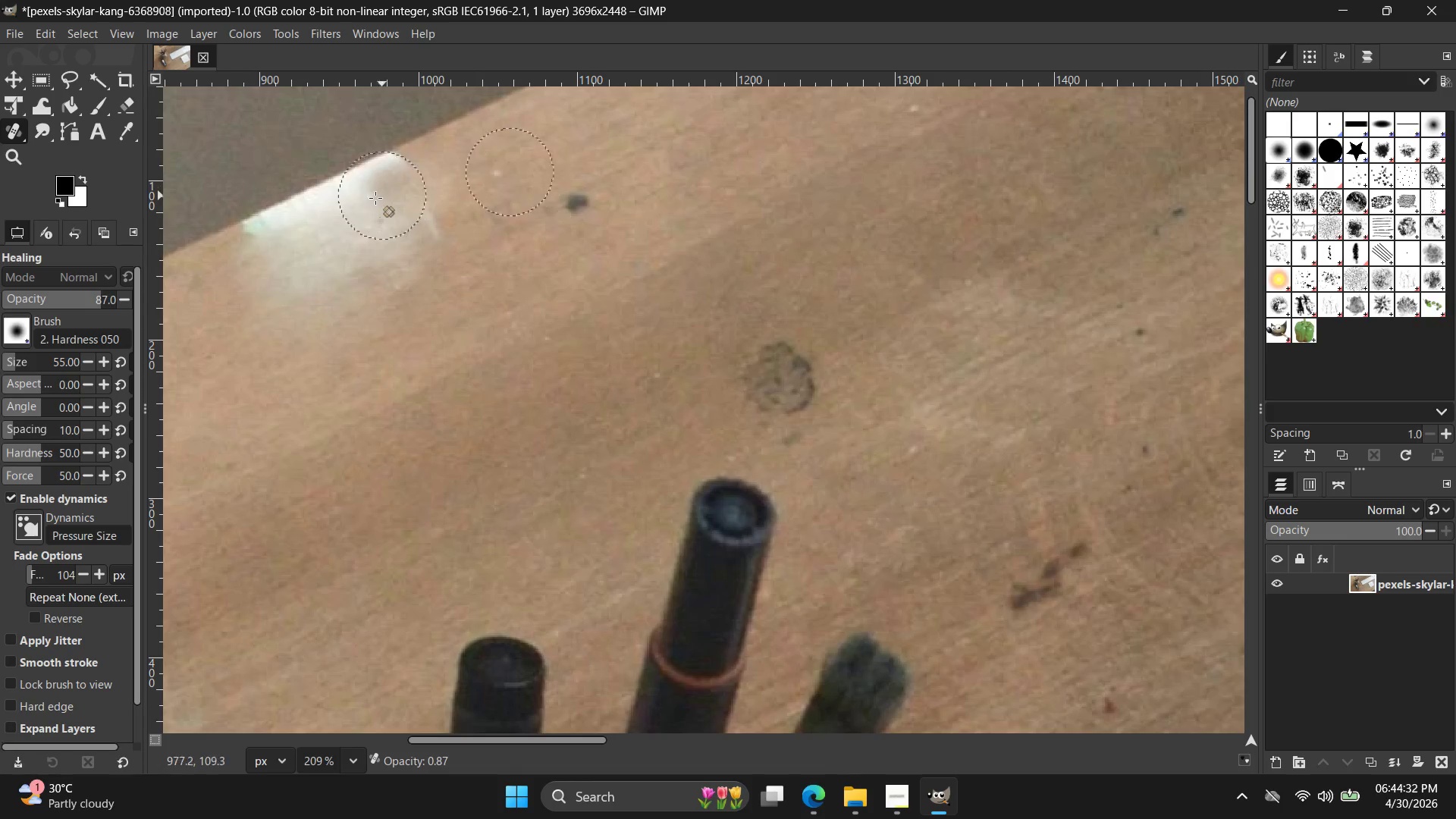 
scroll: coordinate [334, 184], scroll_direction: up, amount: 20.0
 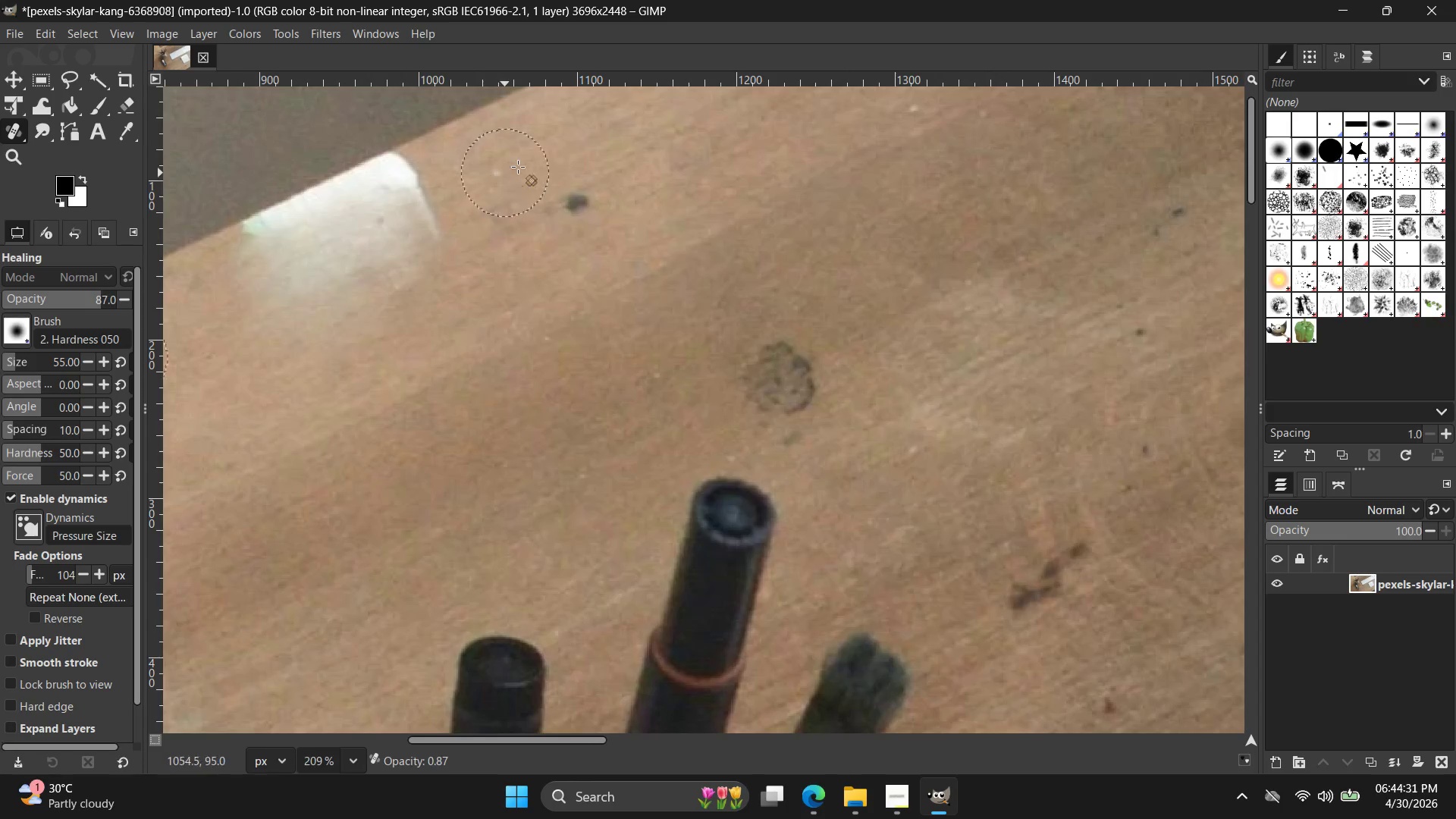 
left_click_drag(start_coordinate=[567, 162], to_coordinate=[563, 162])
 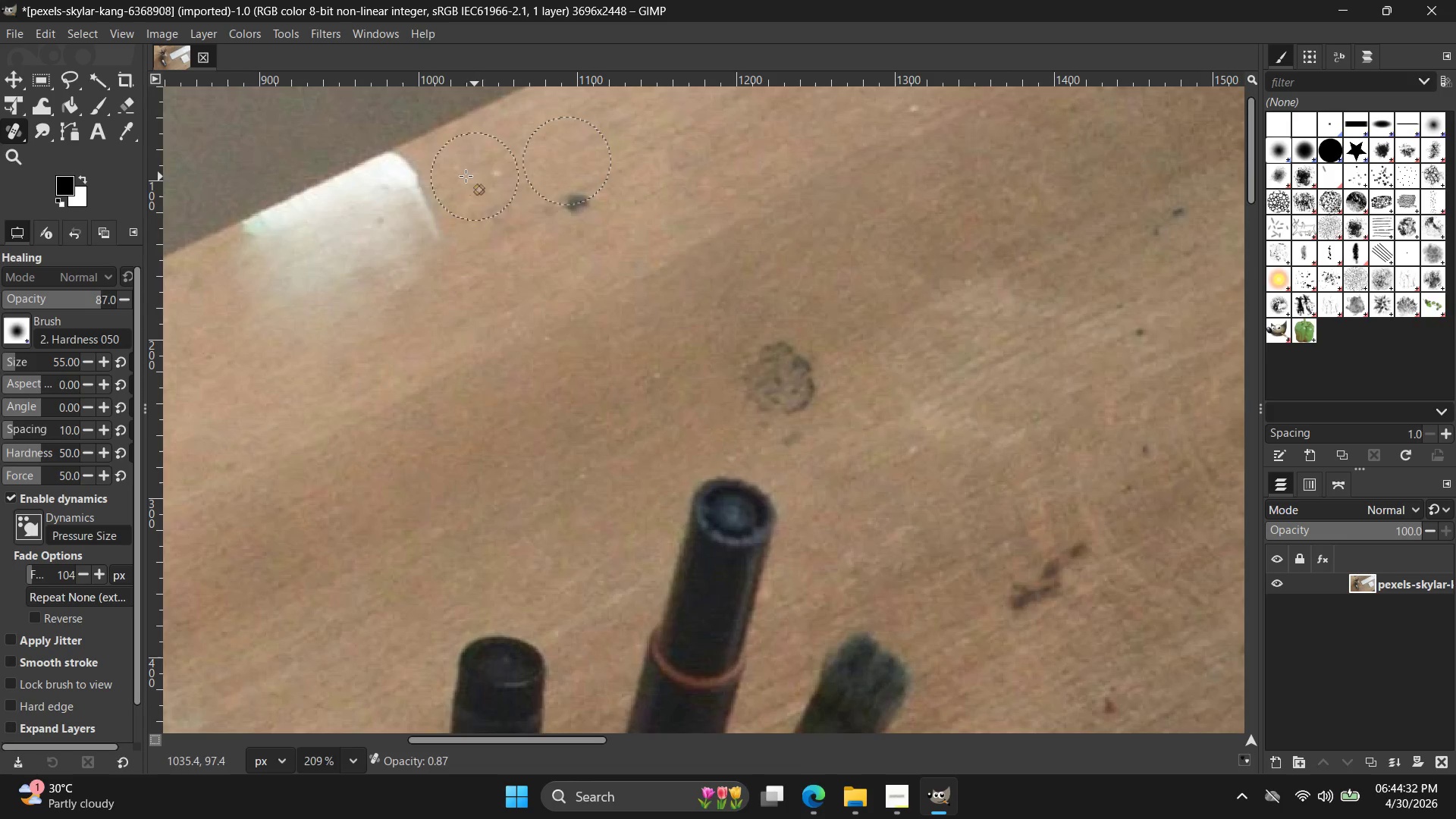 
left_click_drag(start_coordinate=[441, 183], to_coordinate=[402, 247])
 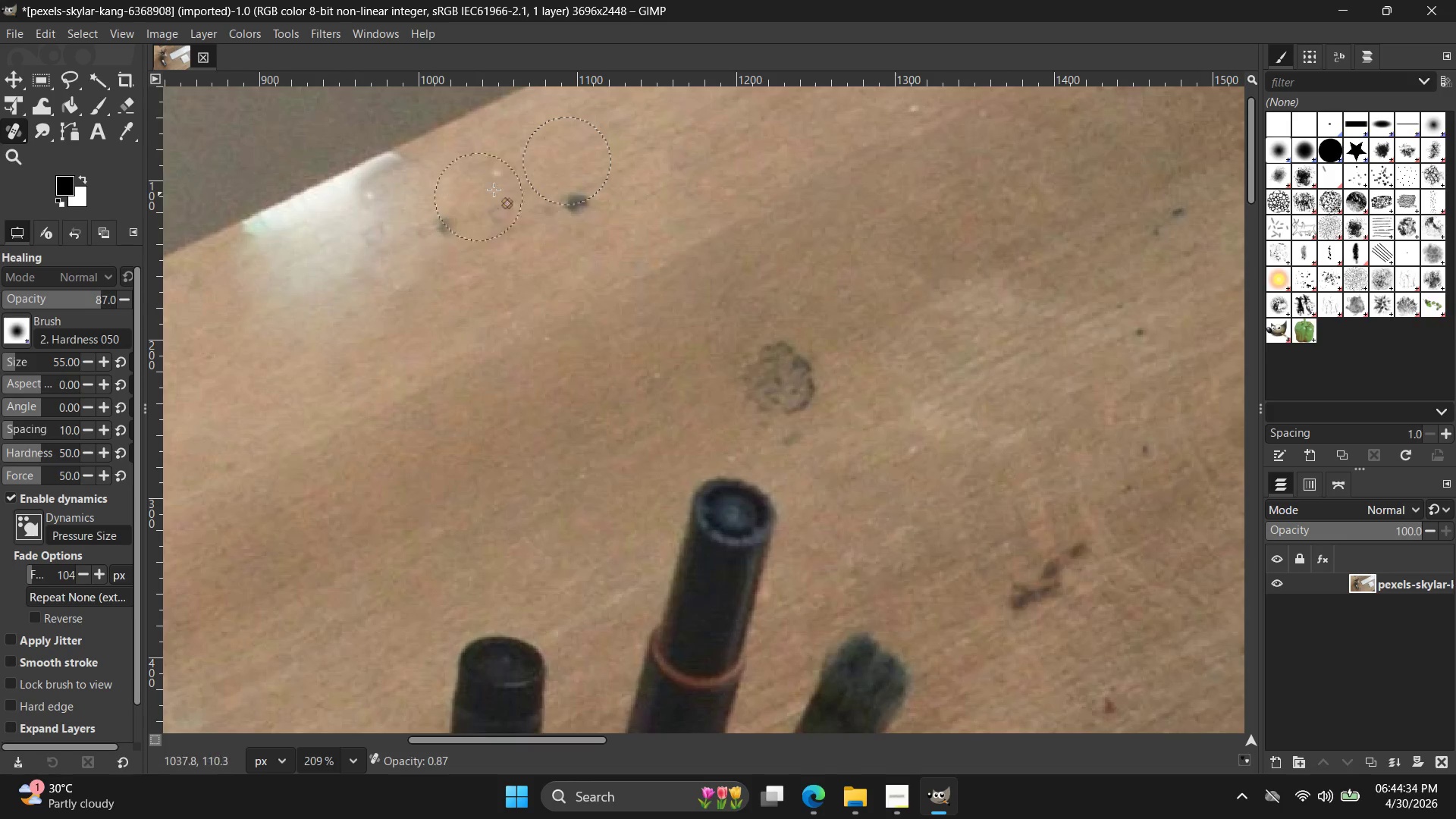 
hold_key(key=ControlLeft, duration=0.36)
left_click_drag(start_coordinate=[531, 165], to_coordinate=[523, 167])
 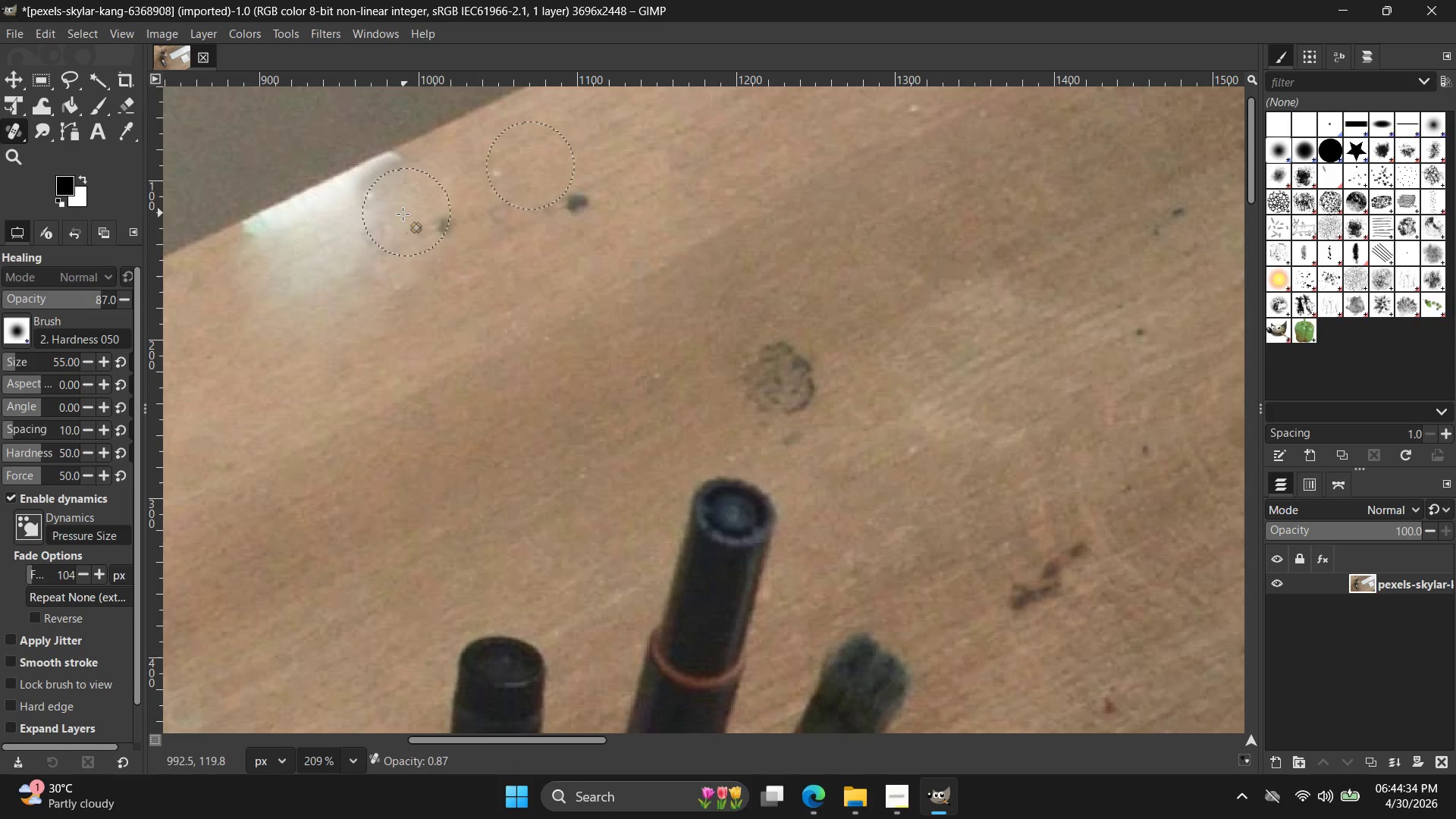 
left_click_drag(start_coordinate=[398, 215], to_coordinate=[419, 214])
 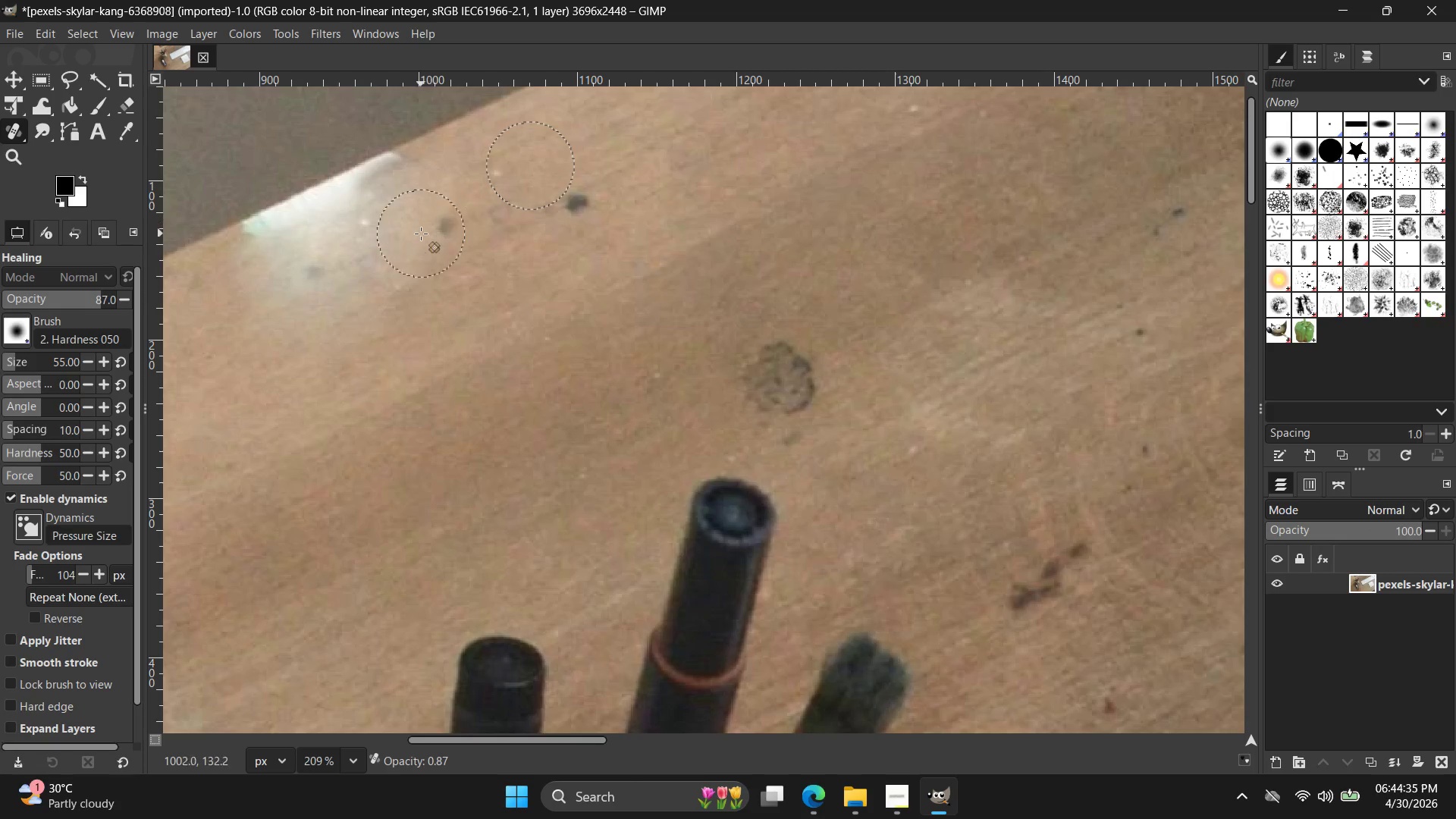 
key(Alt+AltLeft)
 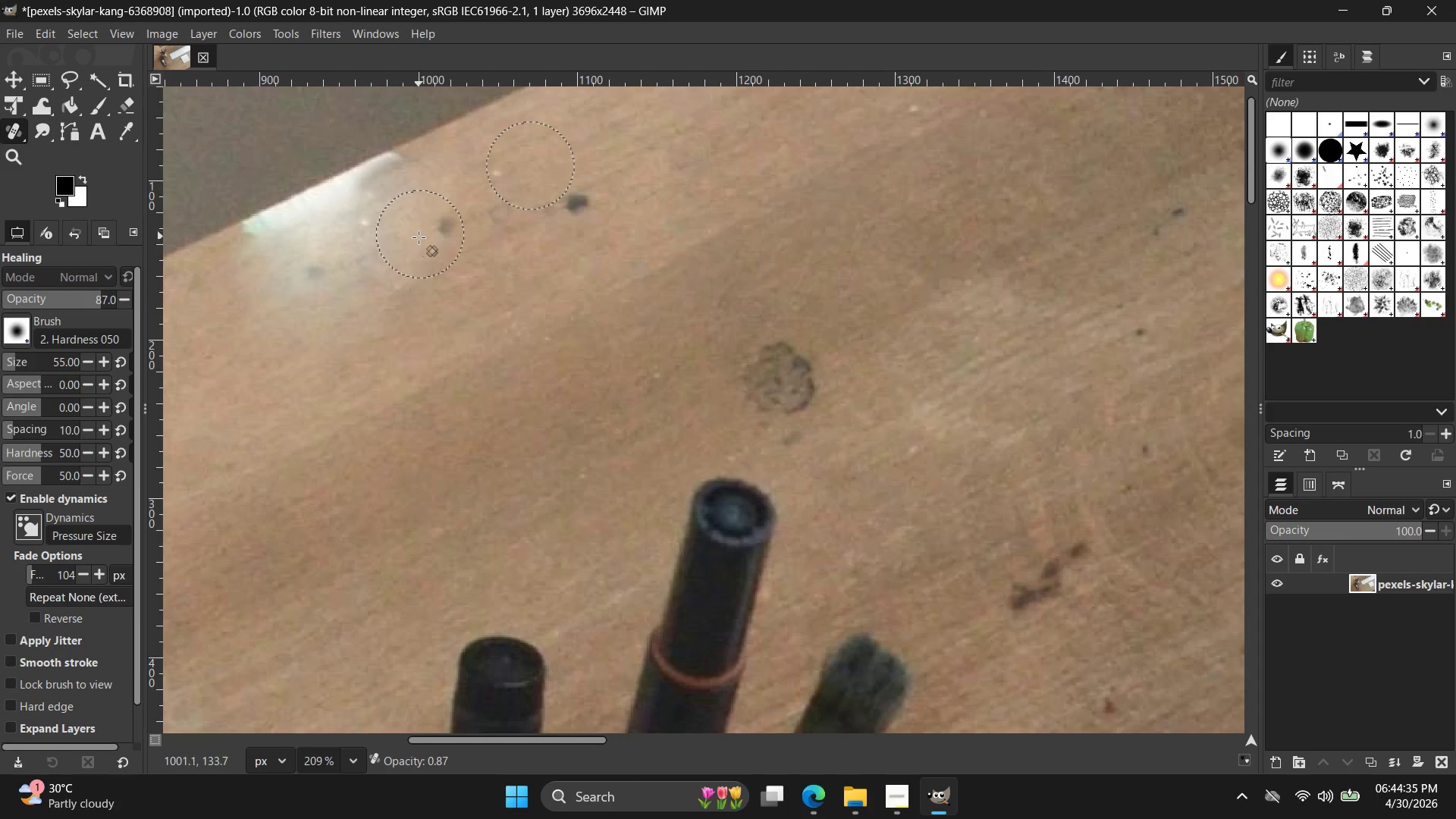 
key(Alt+AltLeft)
 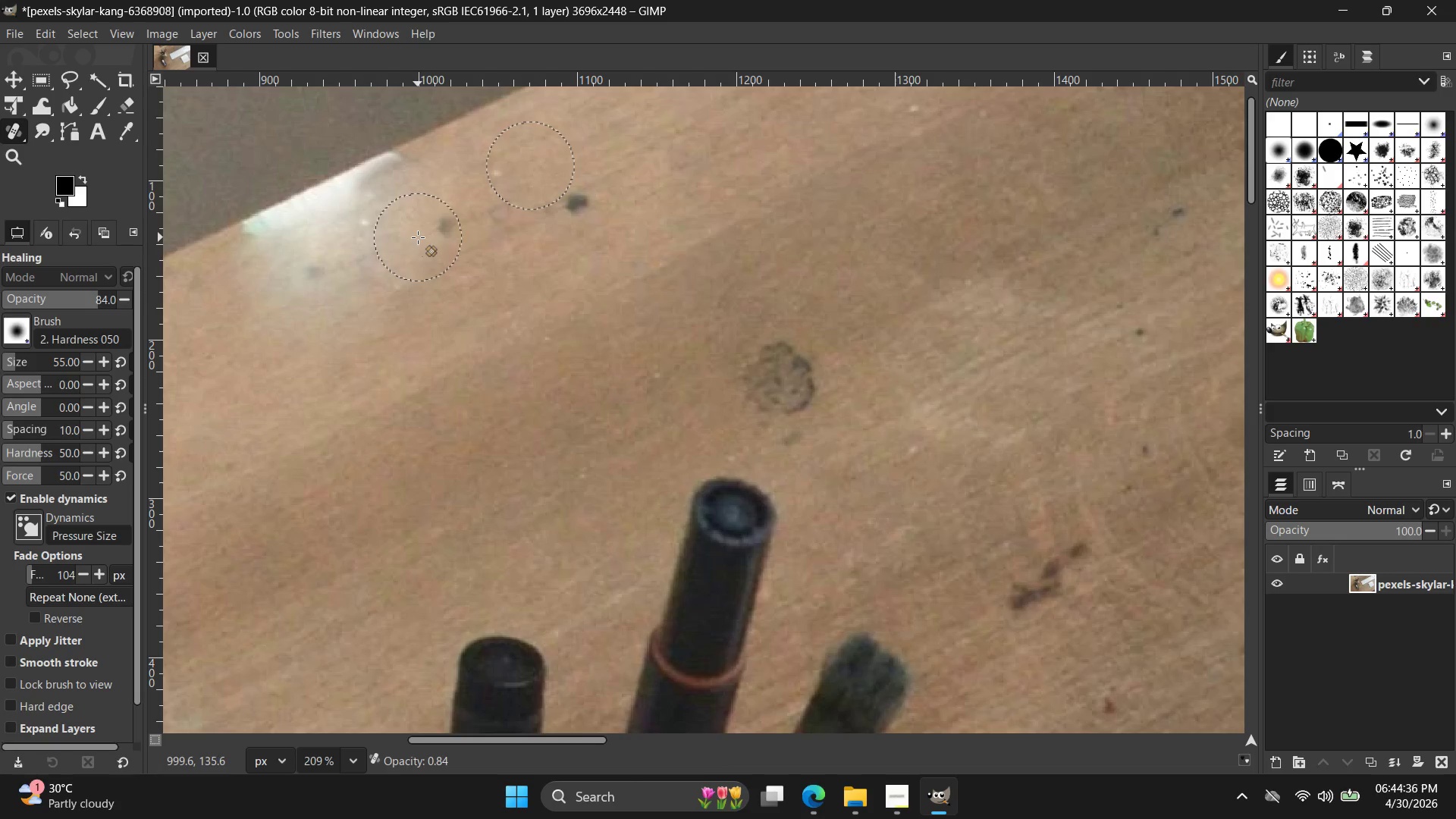 
scroll: coordinate [419, 237], scroll_direction: down, amount: 3.0
 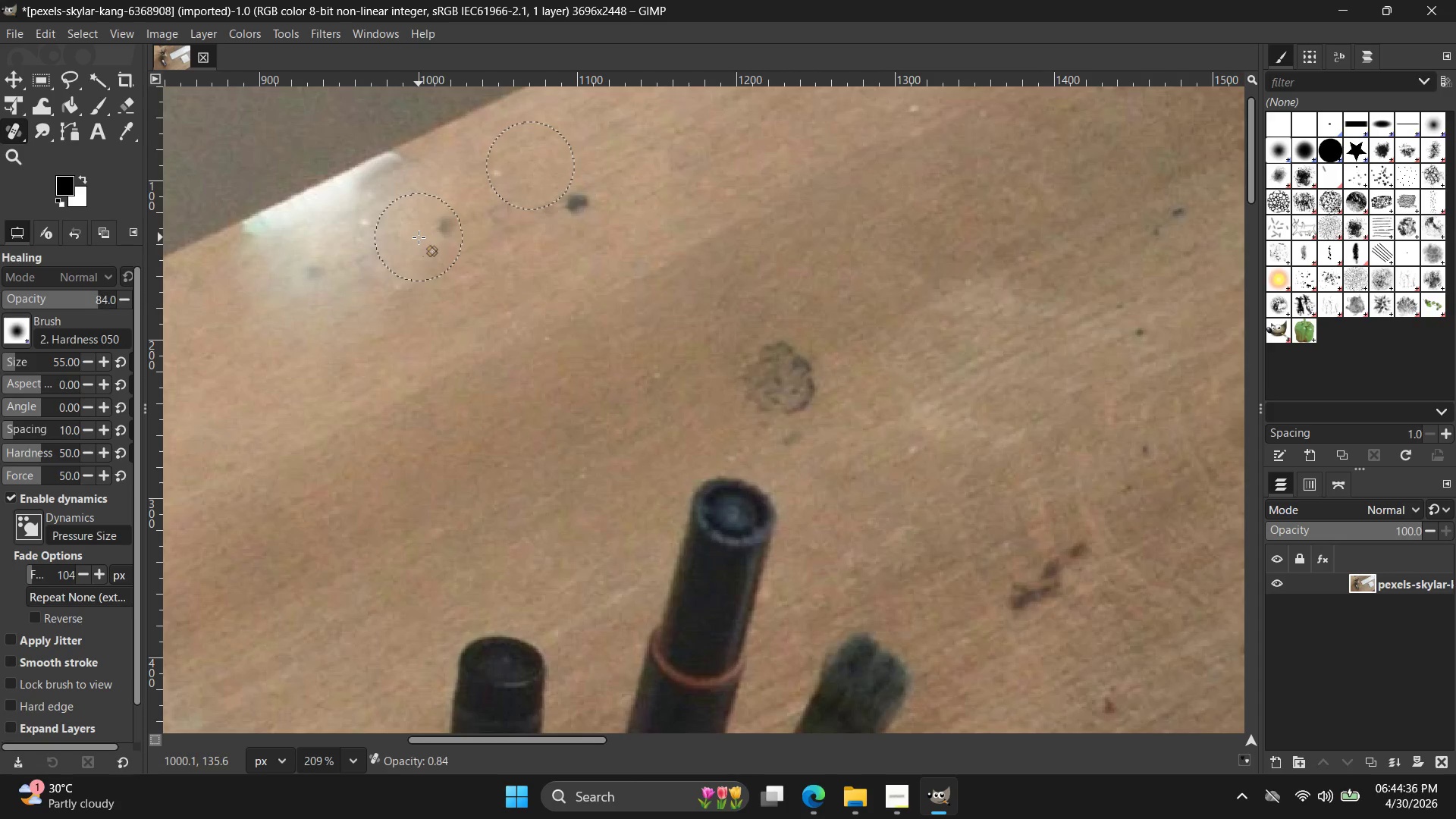 
hold_key(key=ControlLeft, duration=0.67)
scroll: coordinate [415, 234], scroll_direction: down, amount: 10.0
 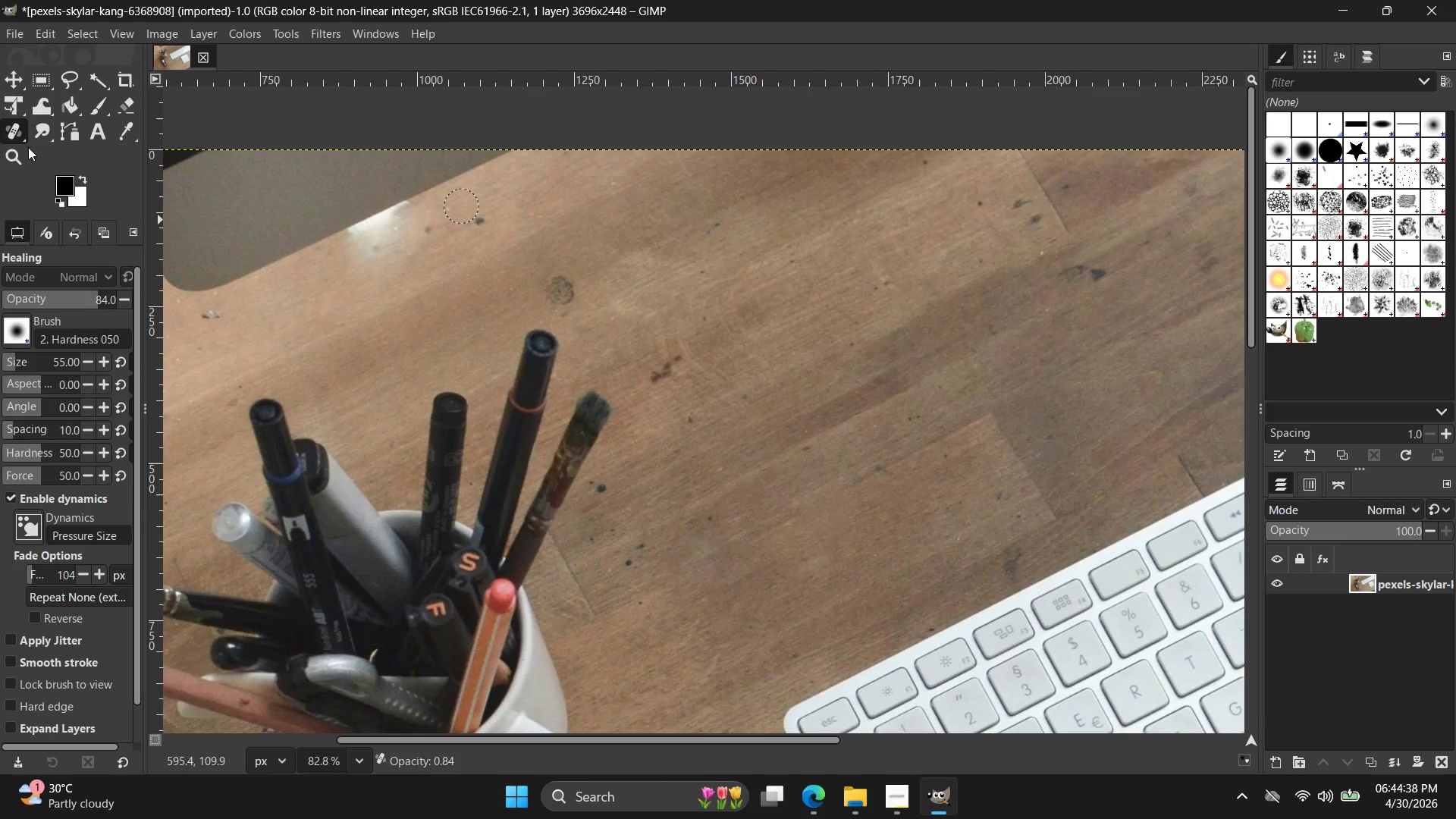 
right_click([15, 128])
 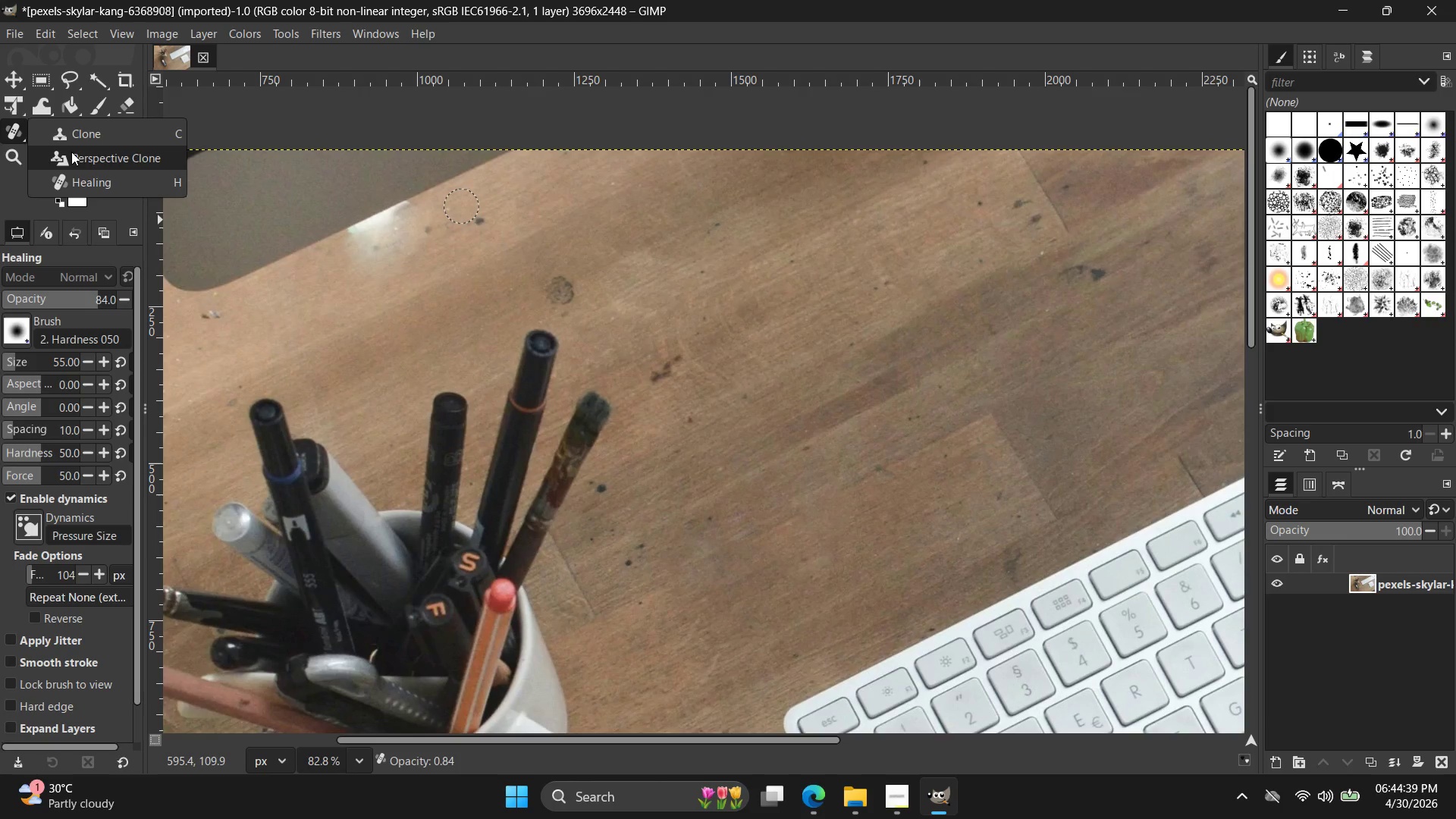 
left_click([79, 134])
 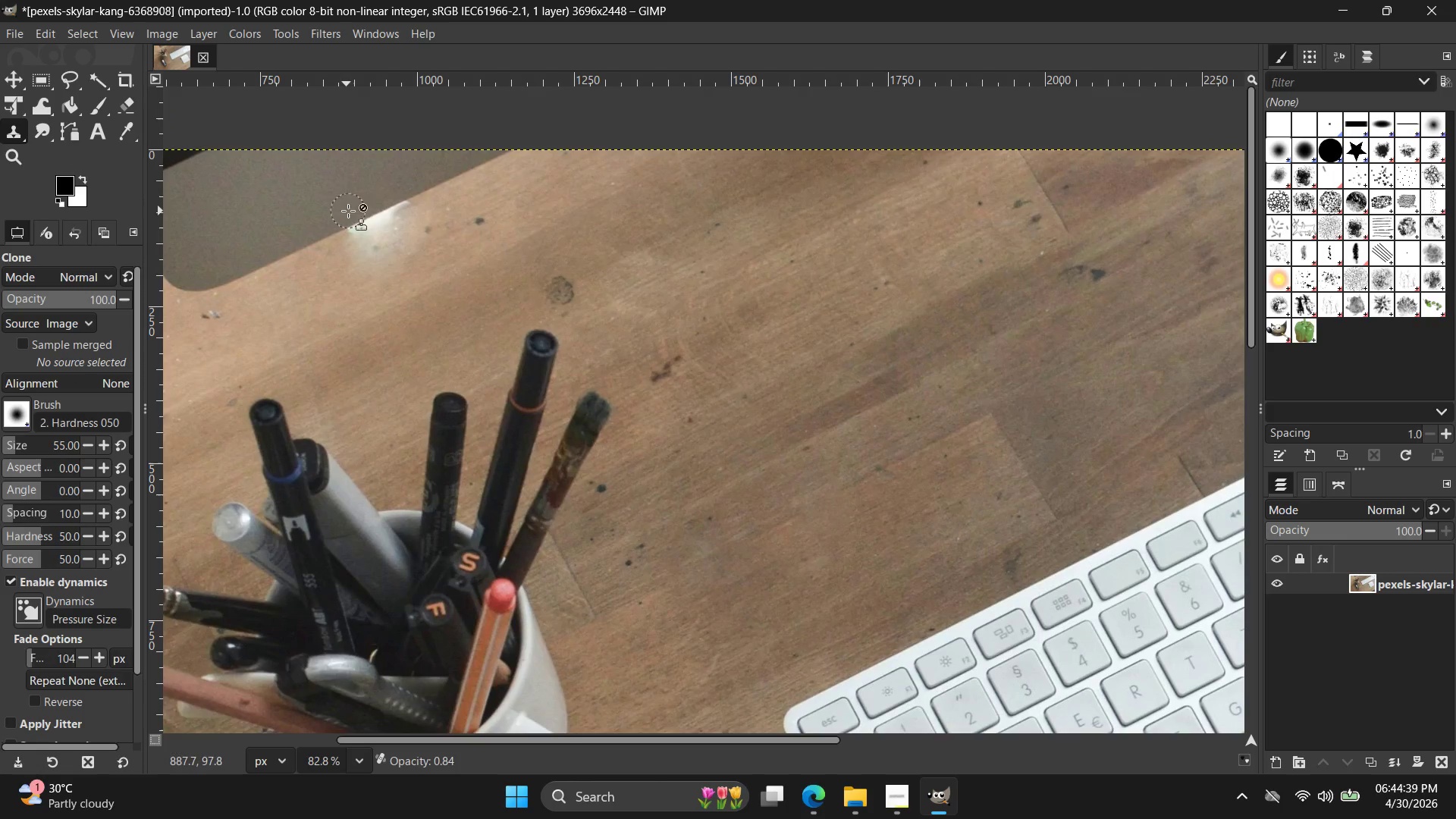 
hold_key(key=ControlLeft, duration=1.22)
left_click([289, 254])
 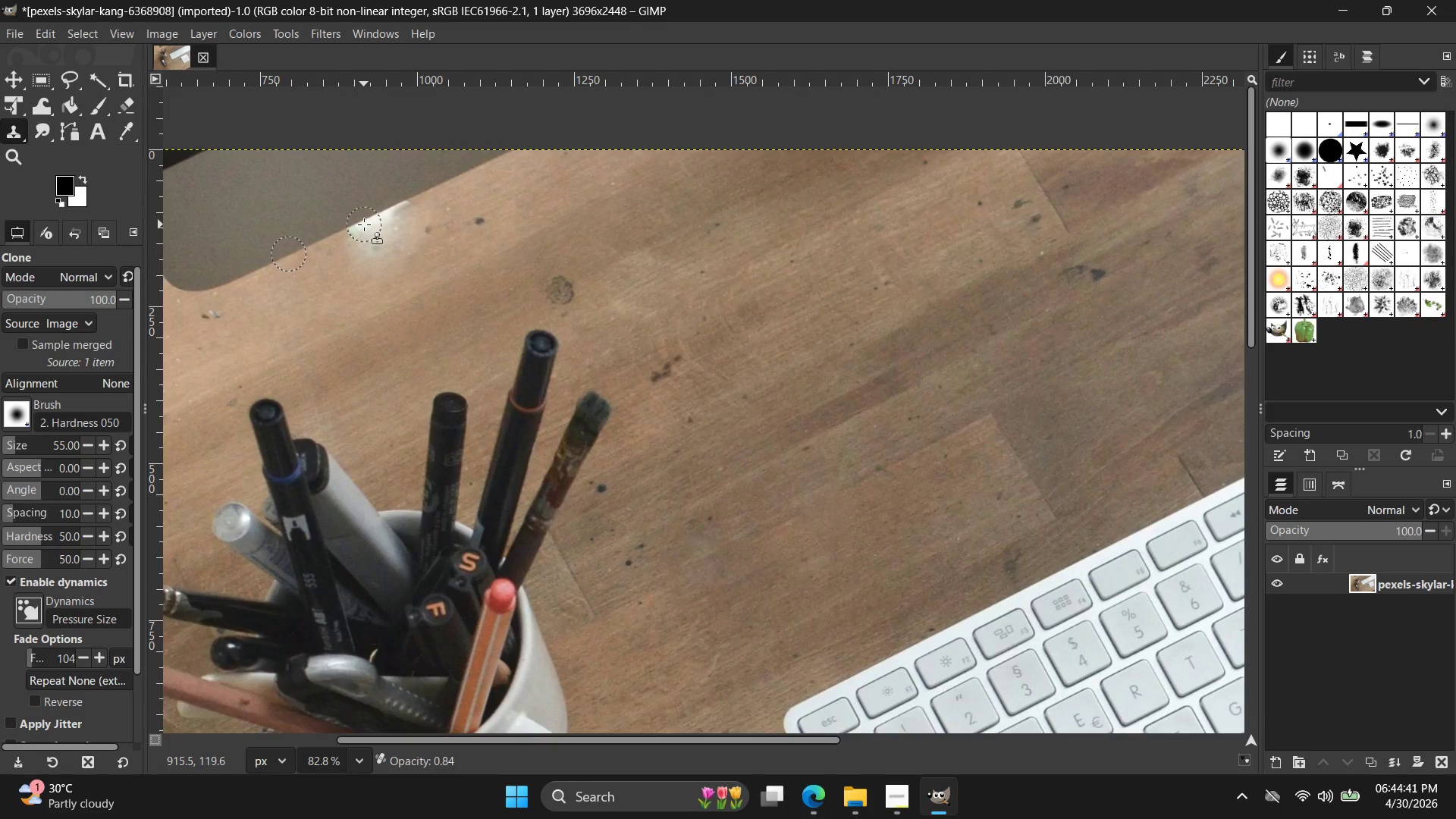 
left_click_drag(start_coordinate=[361, 228], to_coordinate=[365, 225])
 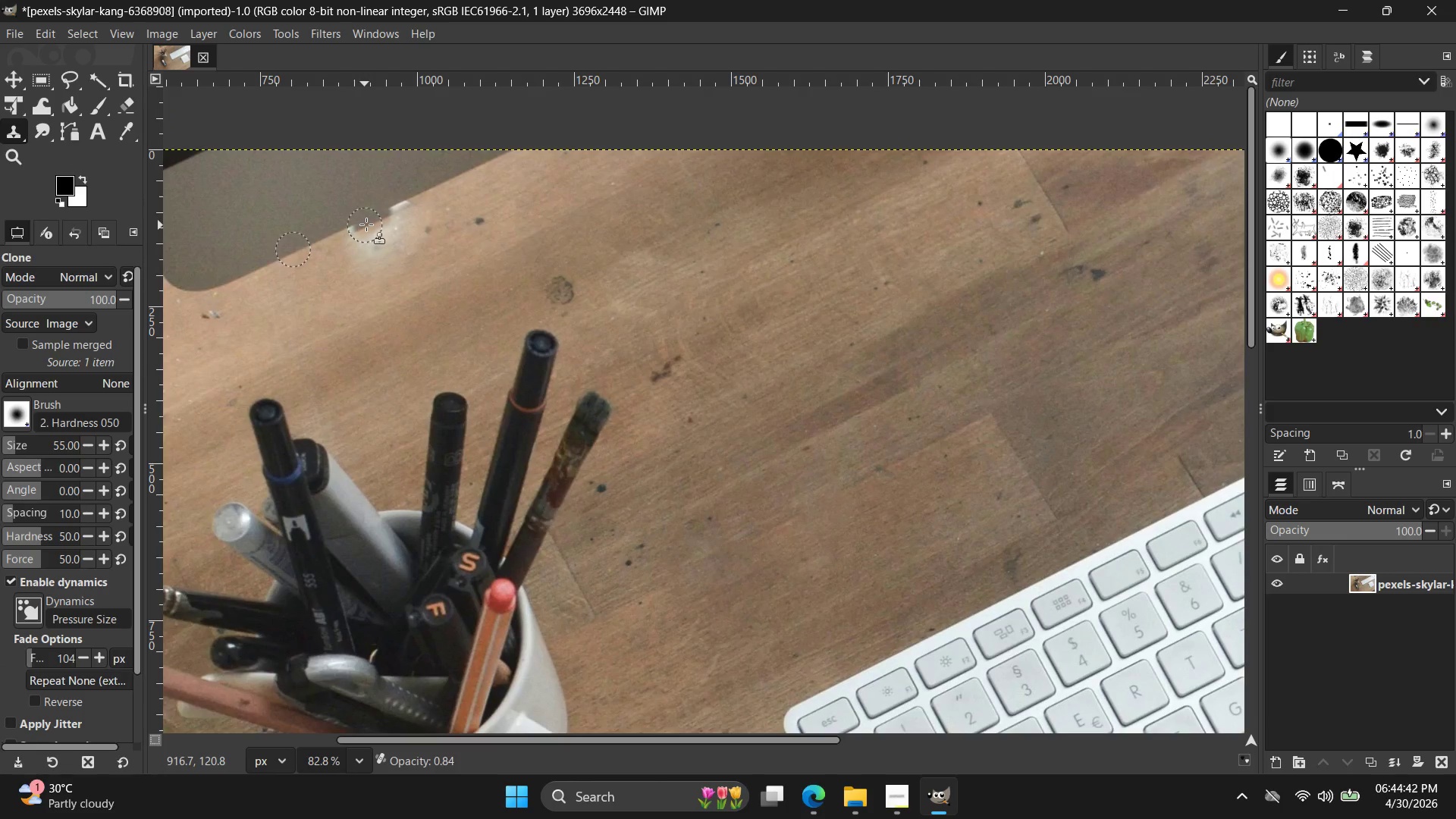 
key(Control+ControlLeft)
 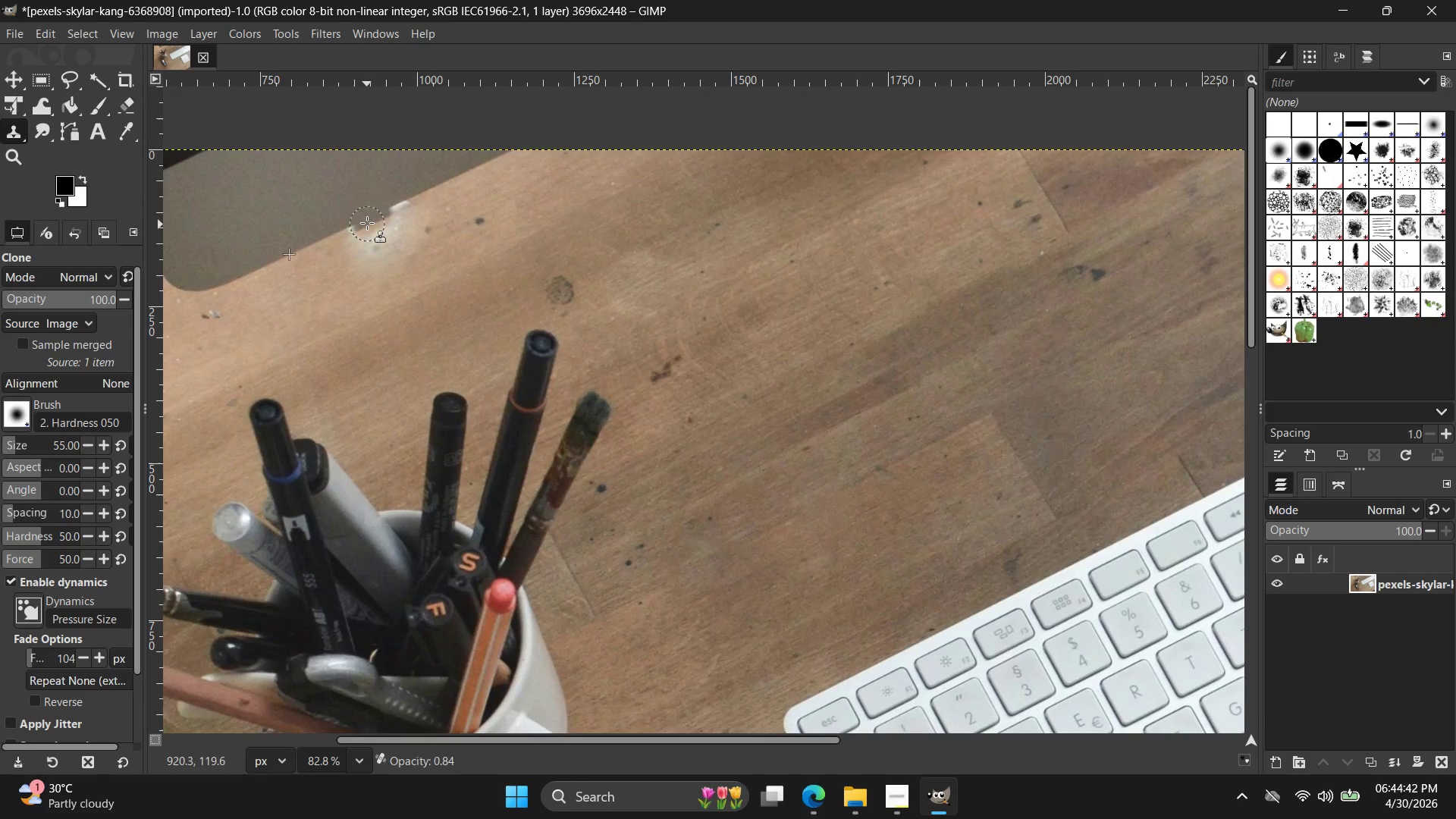 
key(Control+Z)
 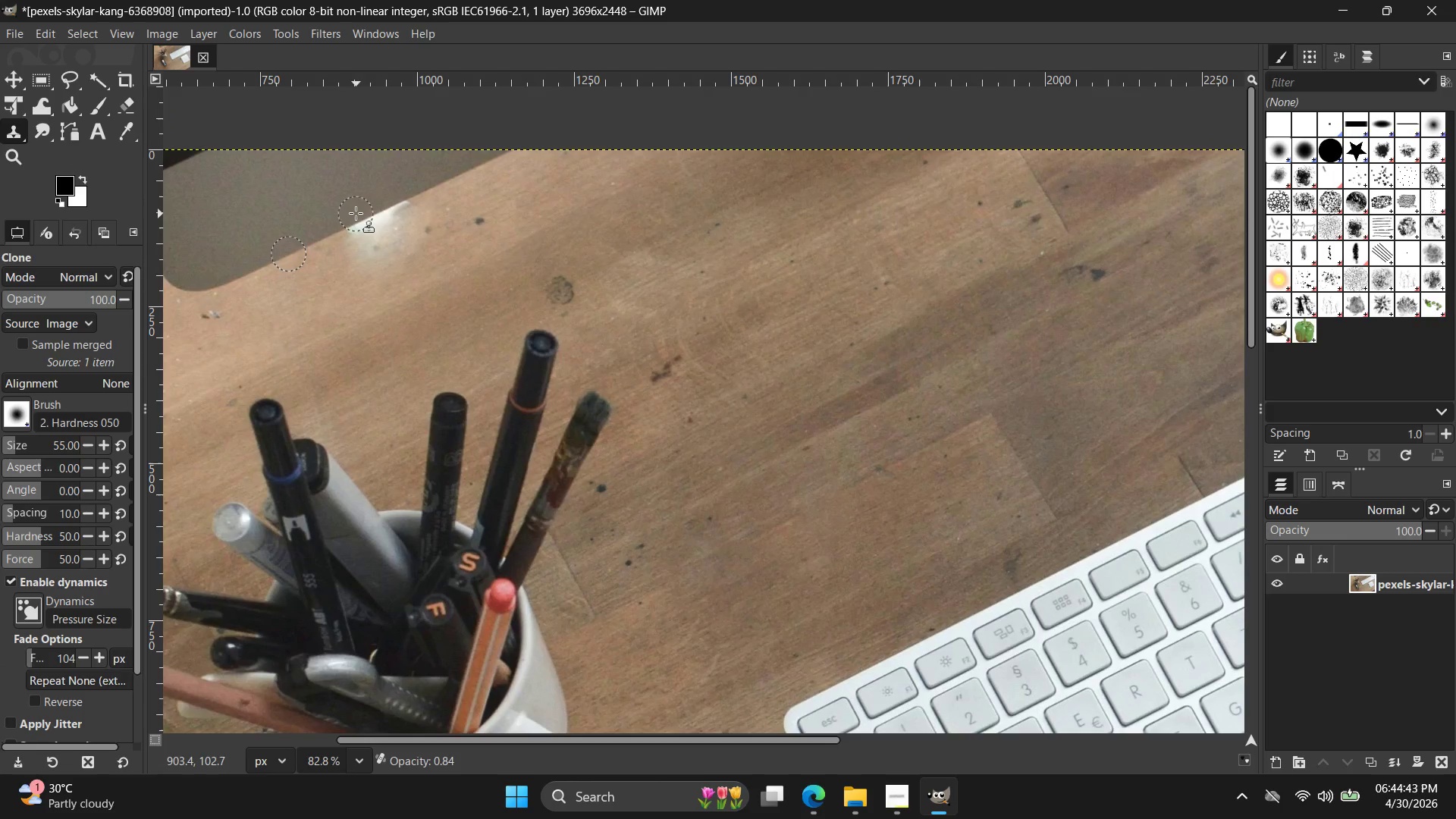 
left_click_drag(start_coordinate=[356, 213], to_coordinate=[371, 215])
 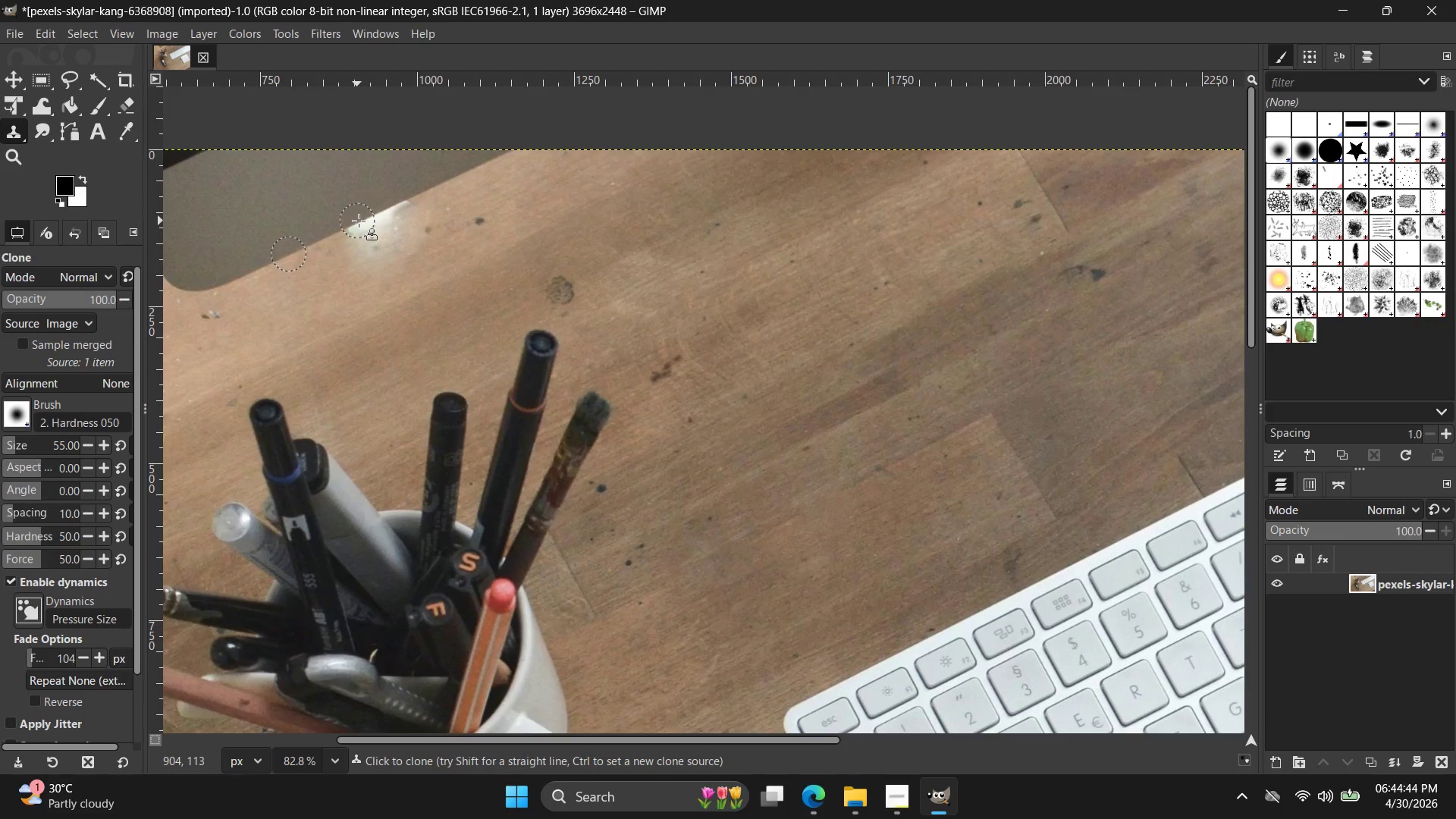 
key(Control+ControlLeft)
 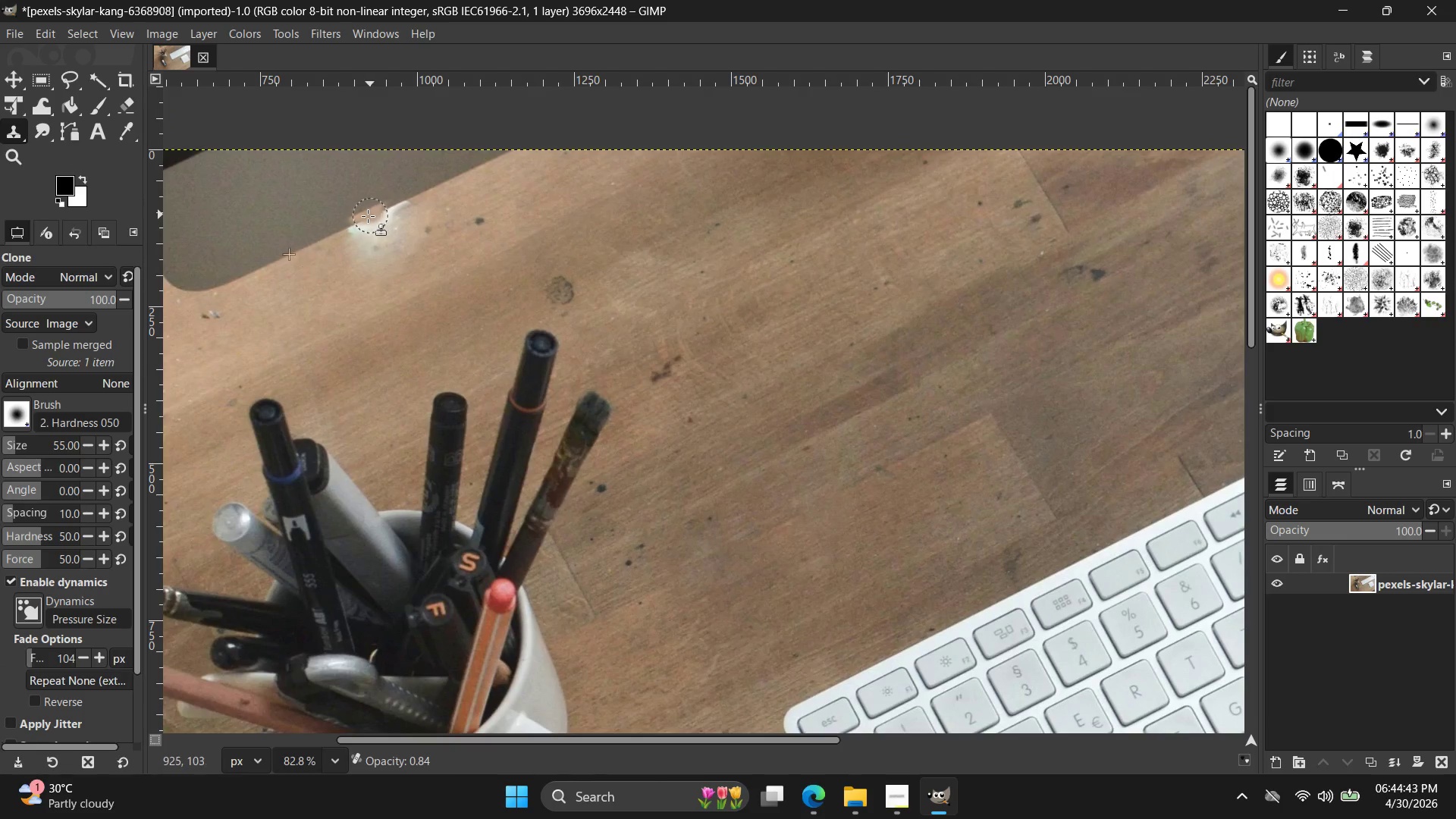 
key(Control+Z)
 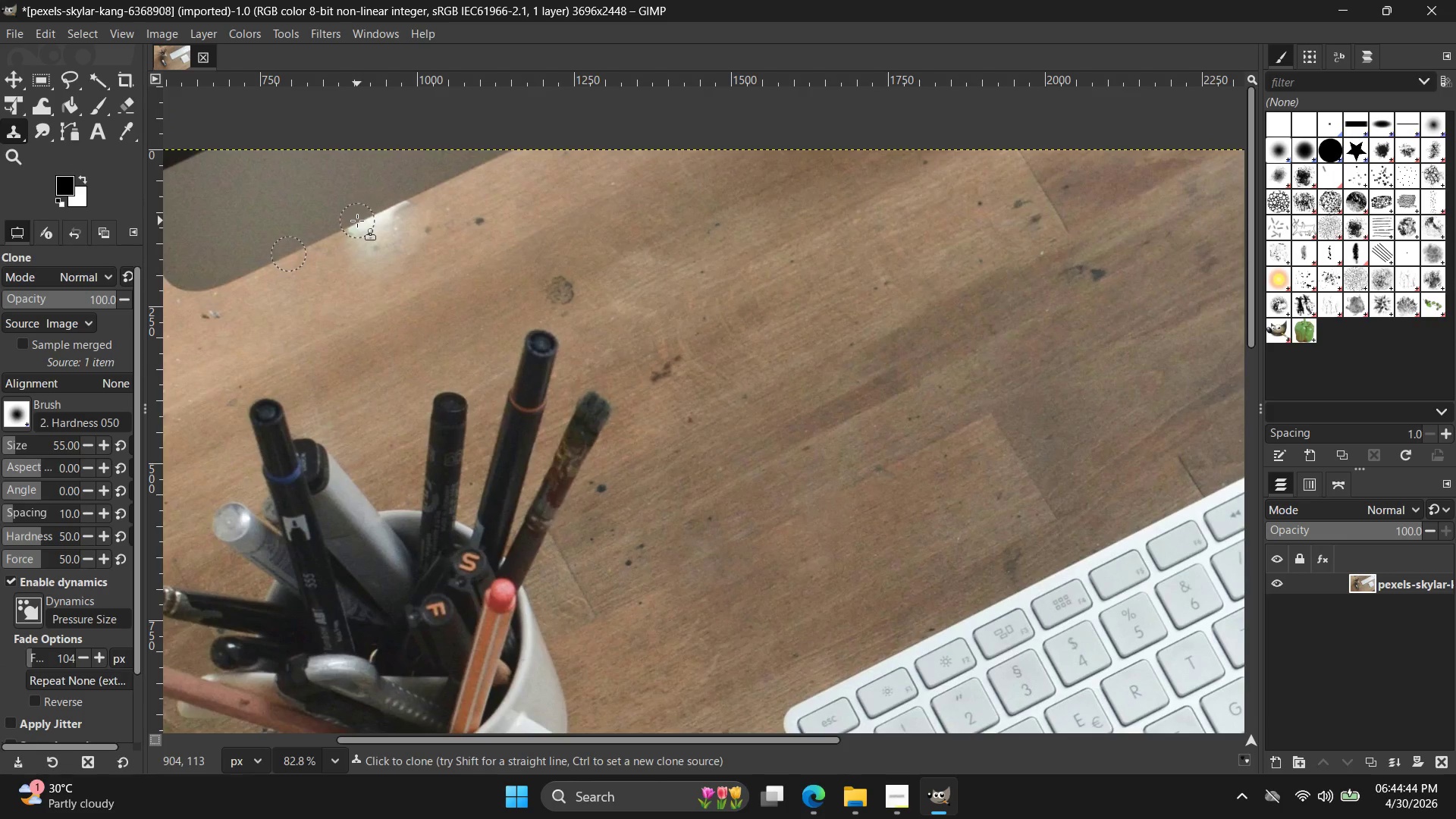 
left_click_drag(start_coordinate=[359, 221], to_coordinate=[391, 225])
 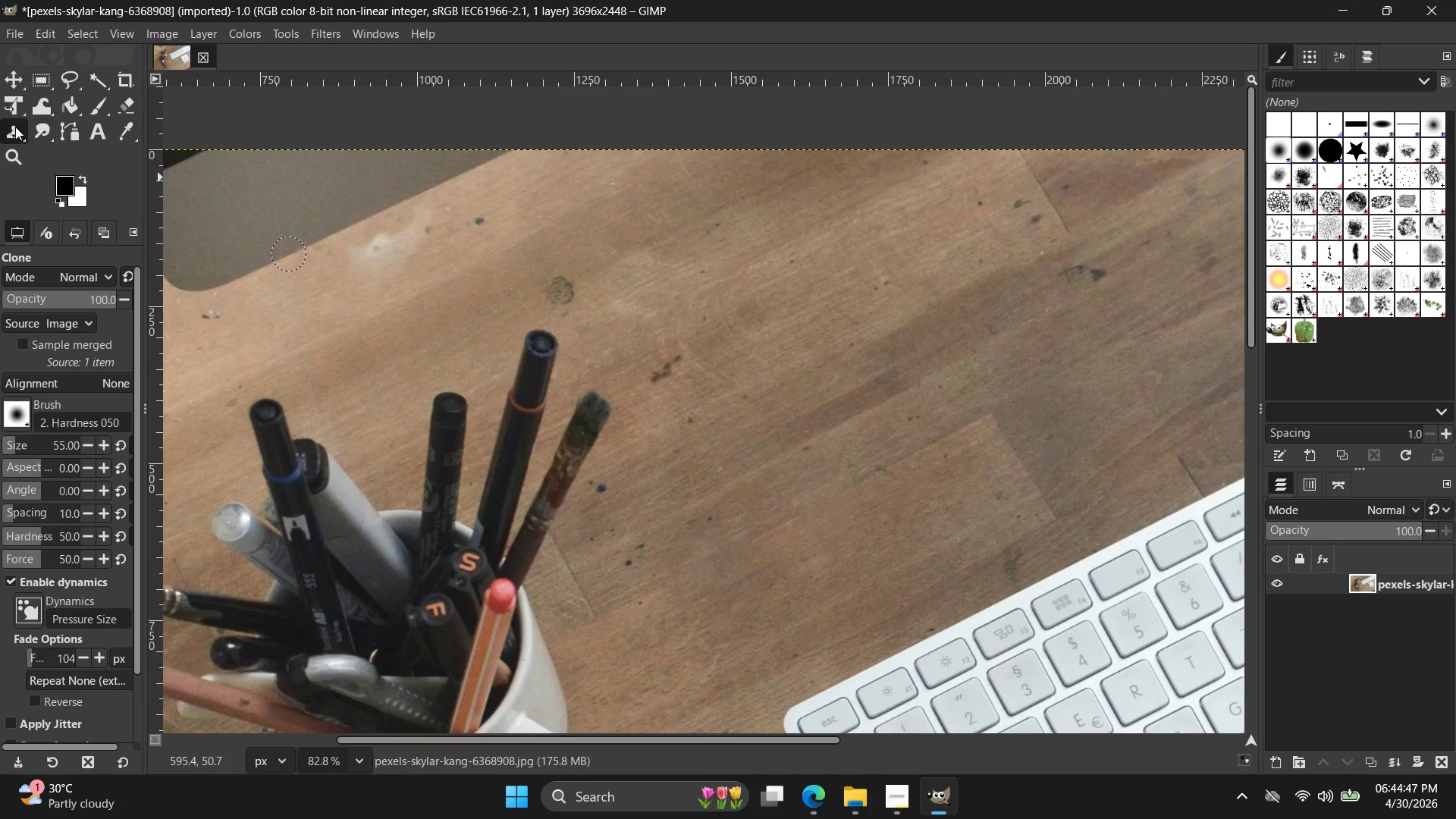 
right_click([14, 136])
 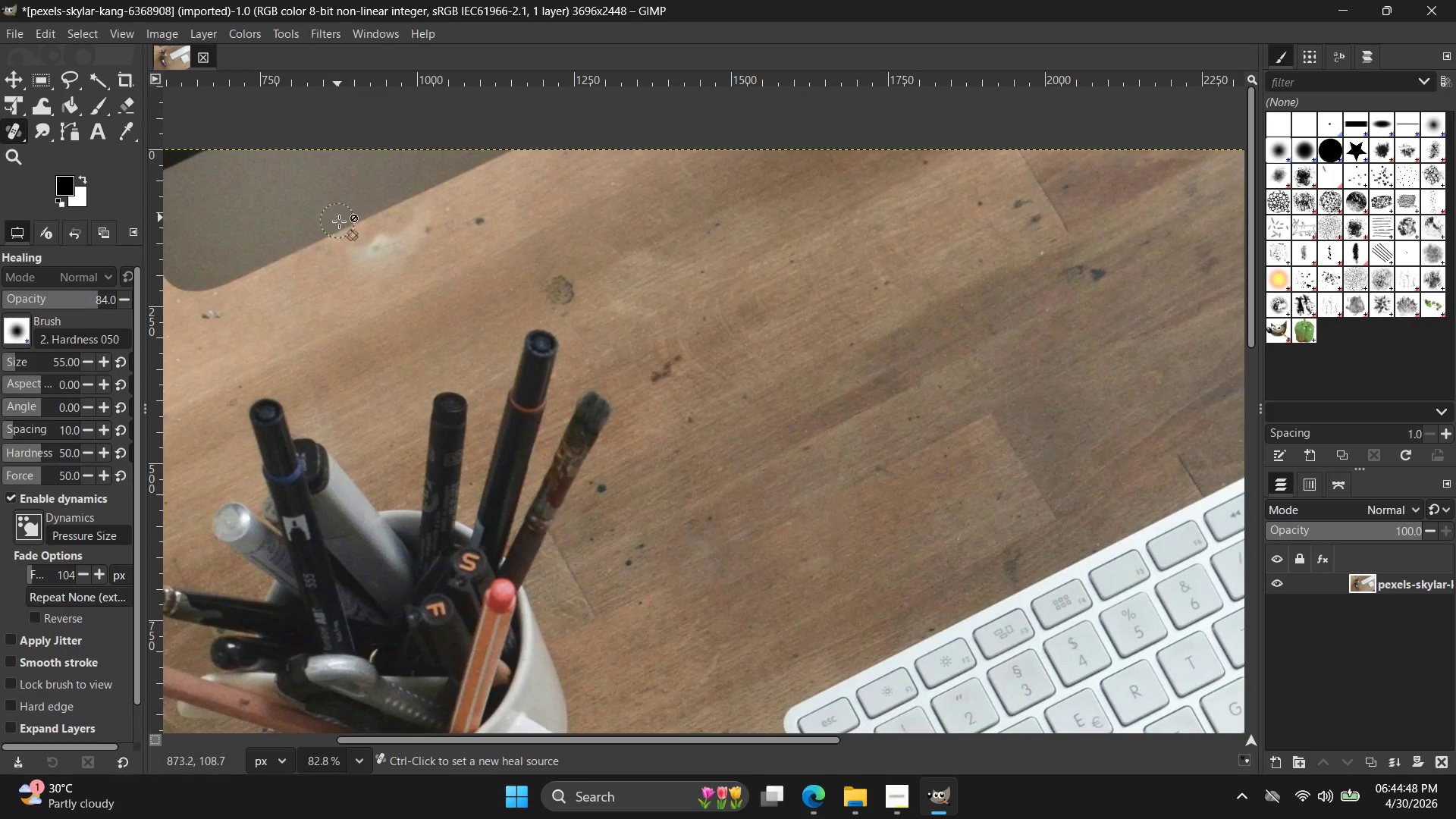 
left_click_drag(start_coordinate=[356, 253], to_coordinate=[372, 248])
 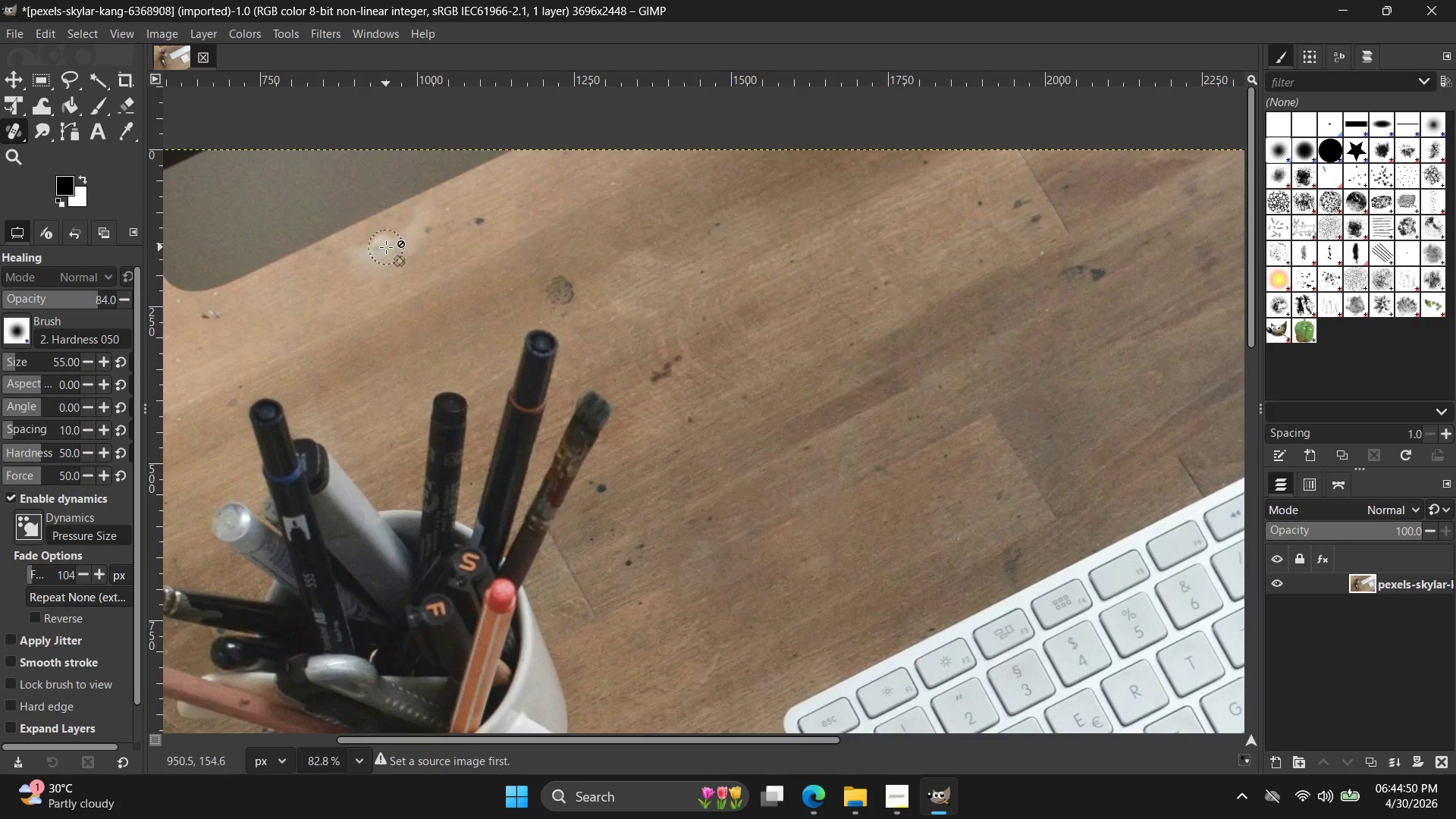 
left_click_drag(start_coordinate=[386, 247], to_coordinate=[372, 253])
 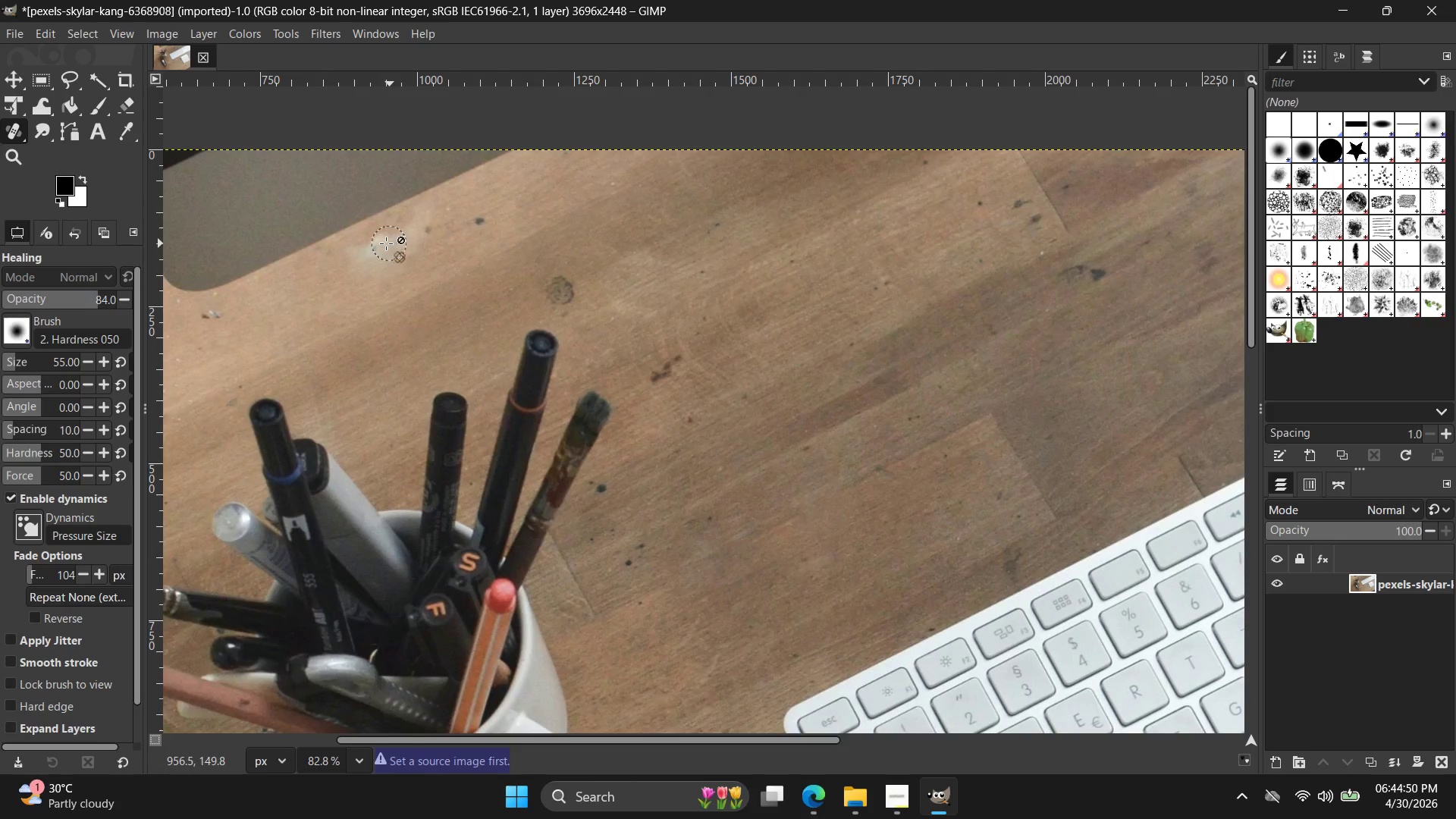 
hold_key(key=ControlLeft, duration=0.47)
left_click([320, 271])
 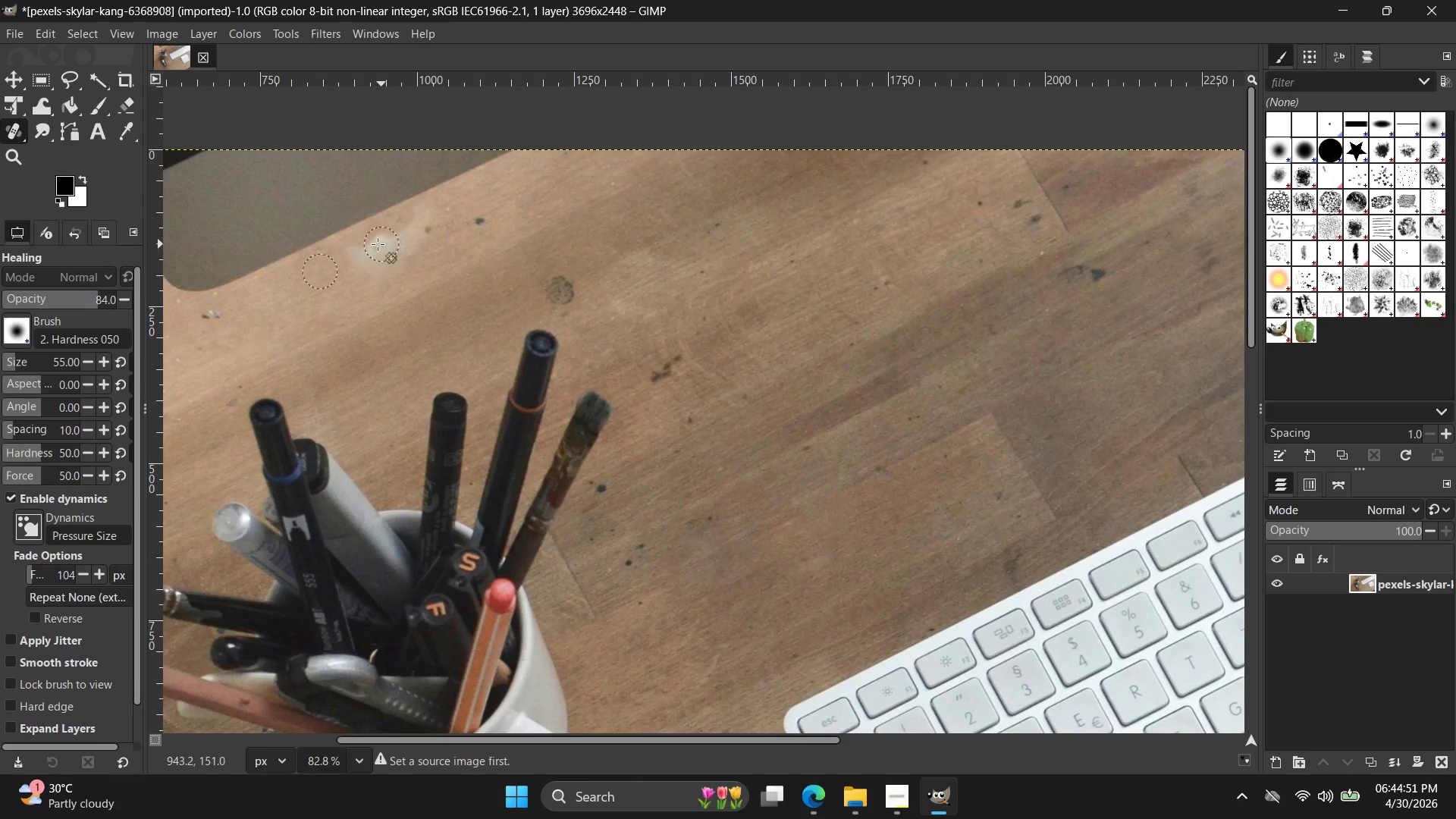 
left_click_drag(start_coordinate=[356, 258], to_coordinate=[366, 246])
 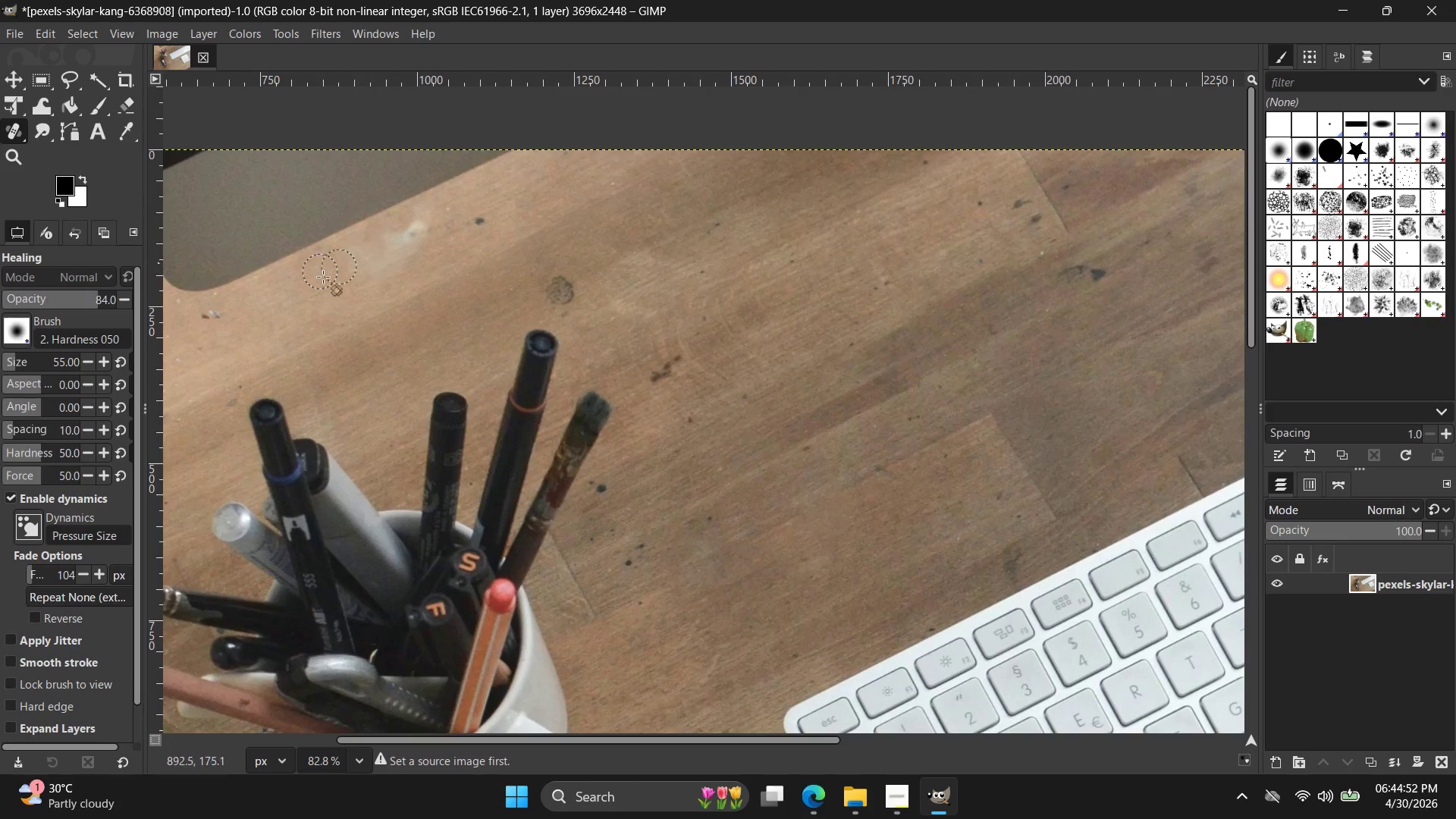 
hold_key(key=ControlLeft, duration=0.31)
 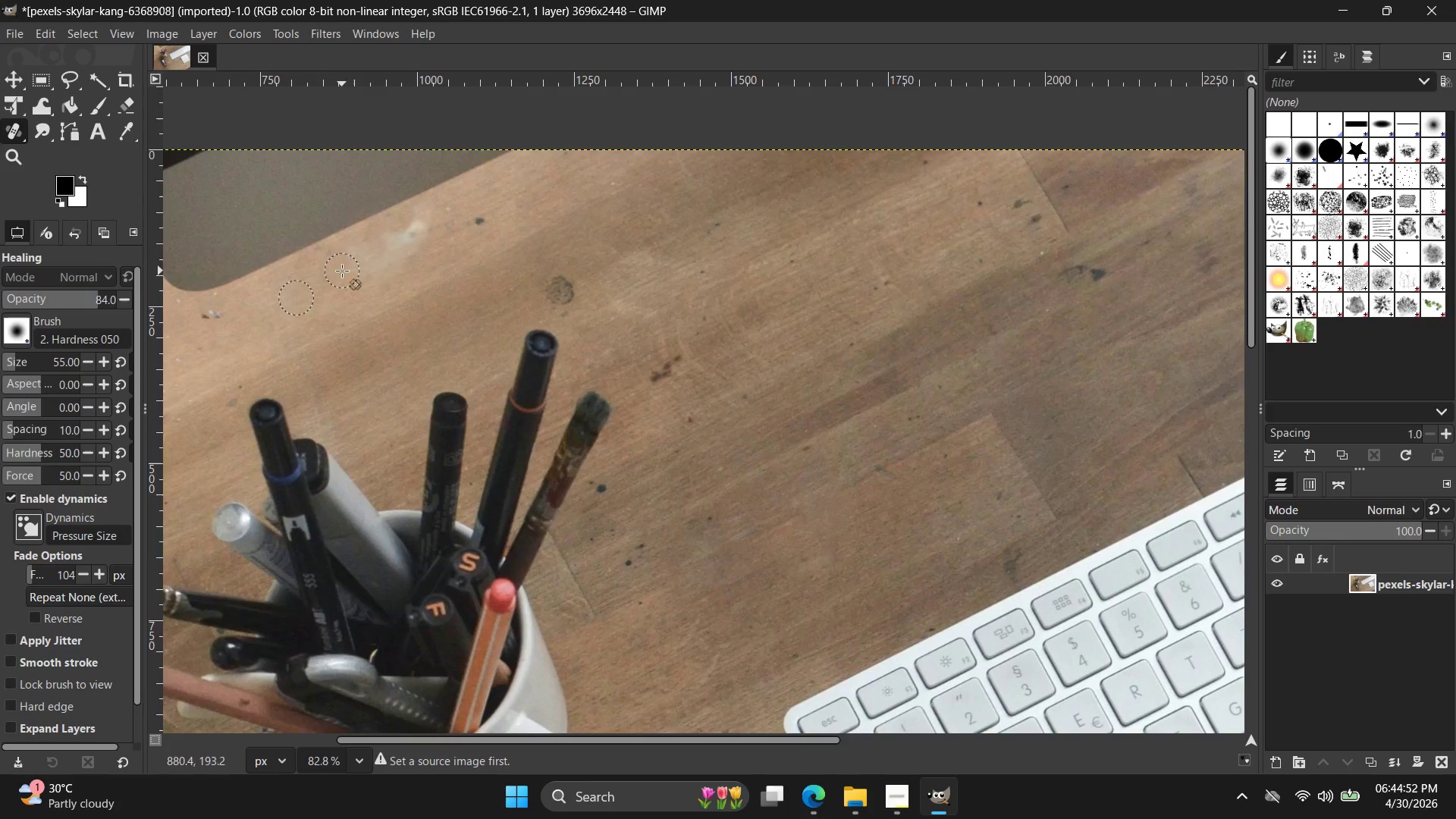 
left_click_drag(start_coordinate=[344, 271], to_coordinate=[502, 217])
 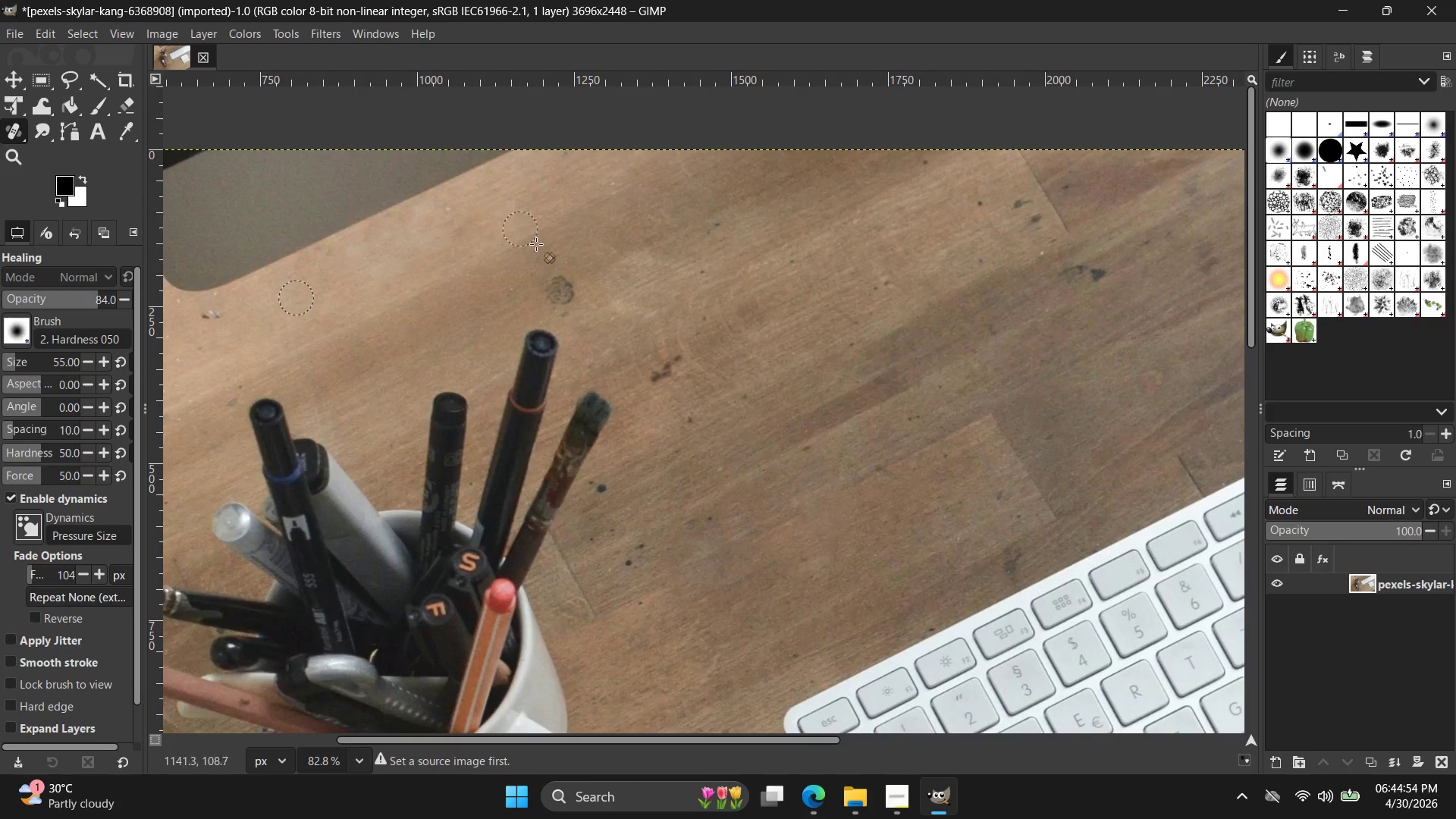 
hold_key(key=ControlLeft, duration=0.47)
left_click([592, 252])
 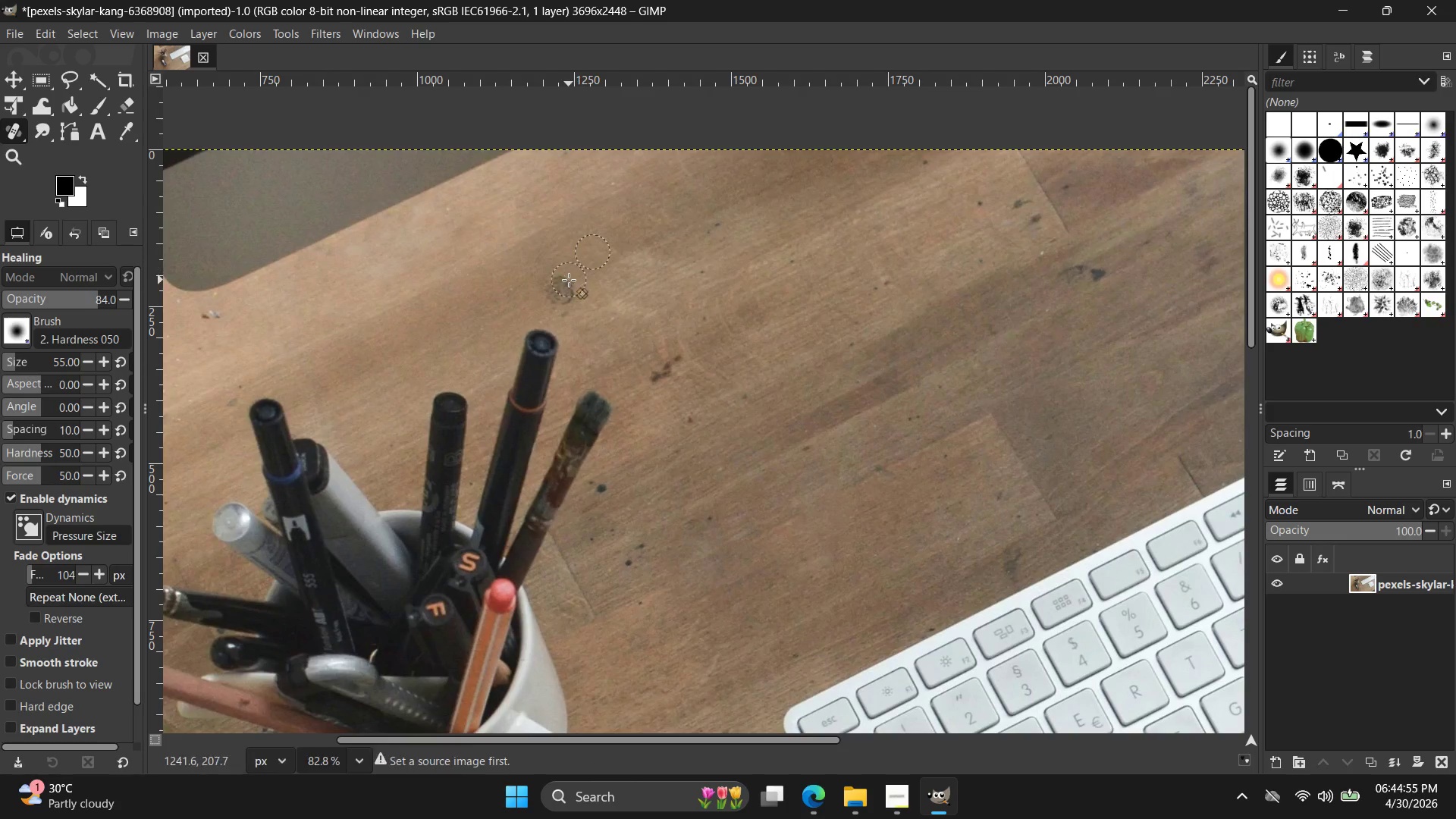 
left_click_drag(start_coordinate=[568, 280], to_coordinate=[582, 293])
 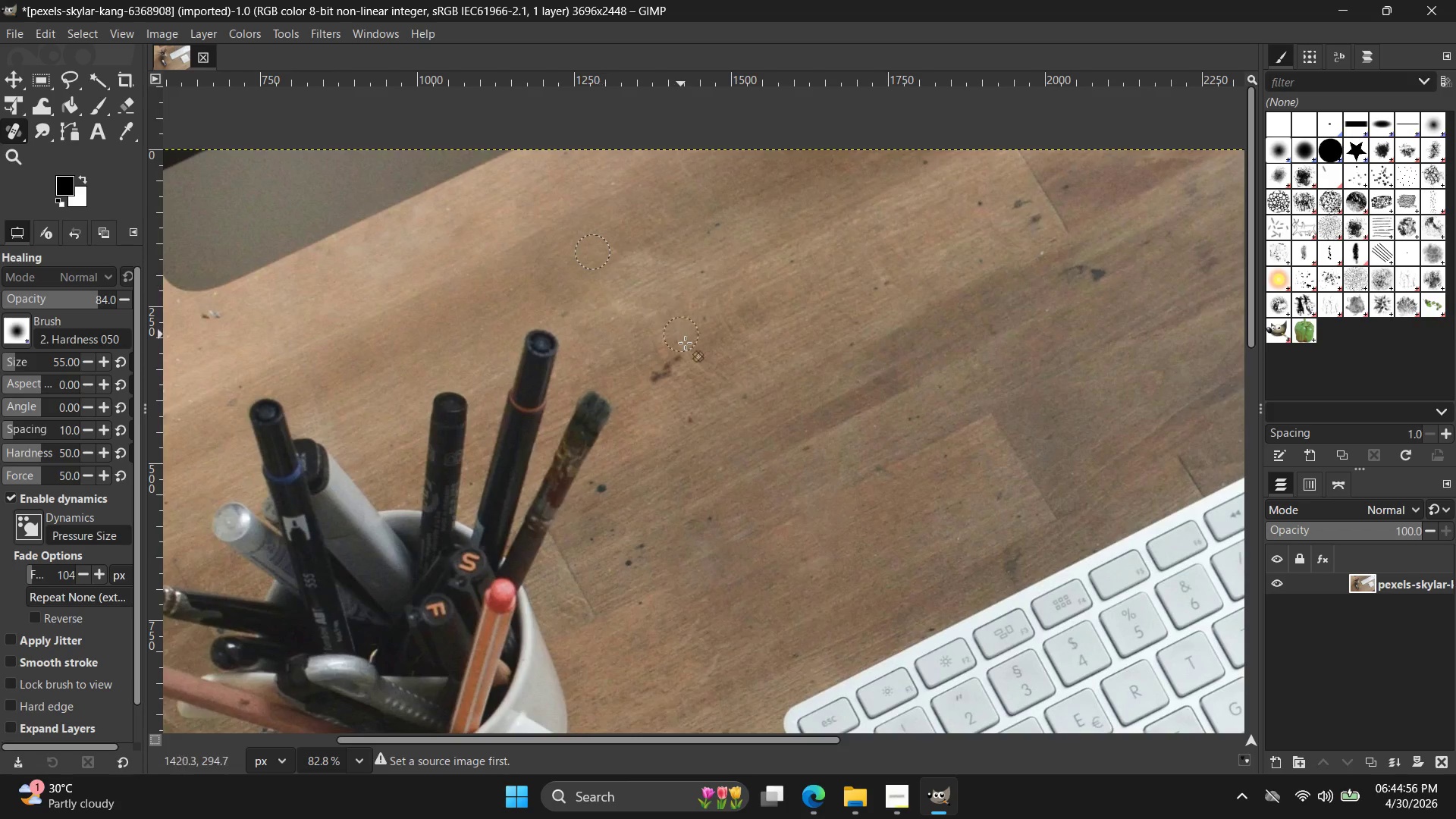 
hold_key(key=ControlLeft, duration=0.41)
 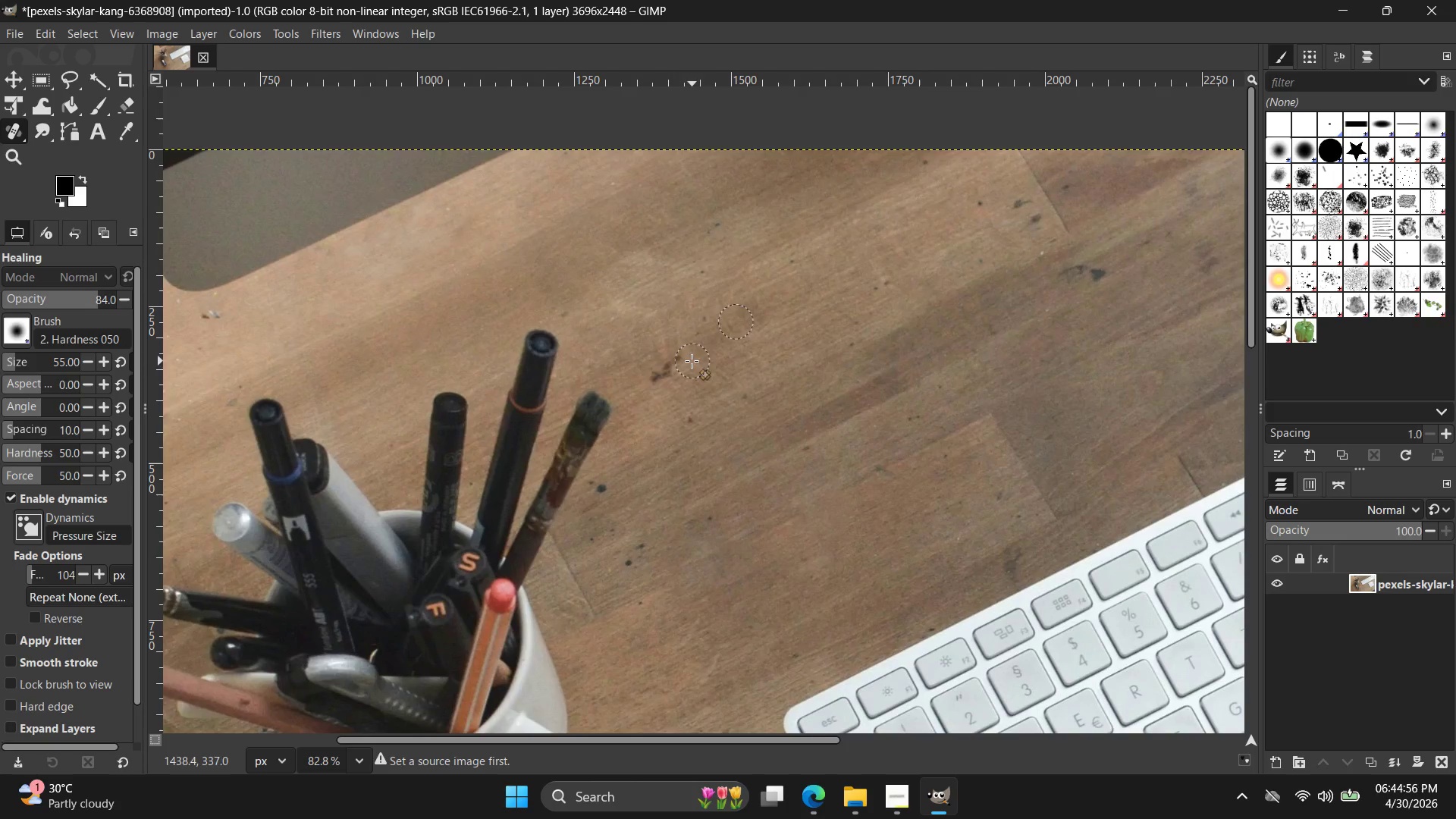 
left_click_drag(start_coordinate=[691, 361], to_coordinate=[661, 372])
 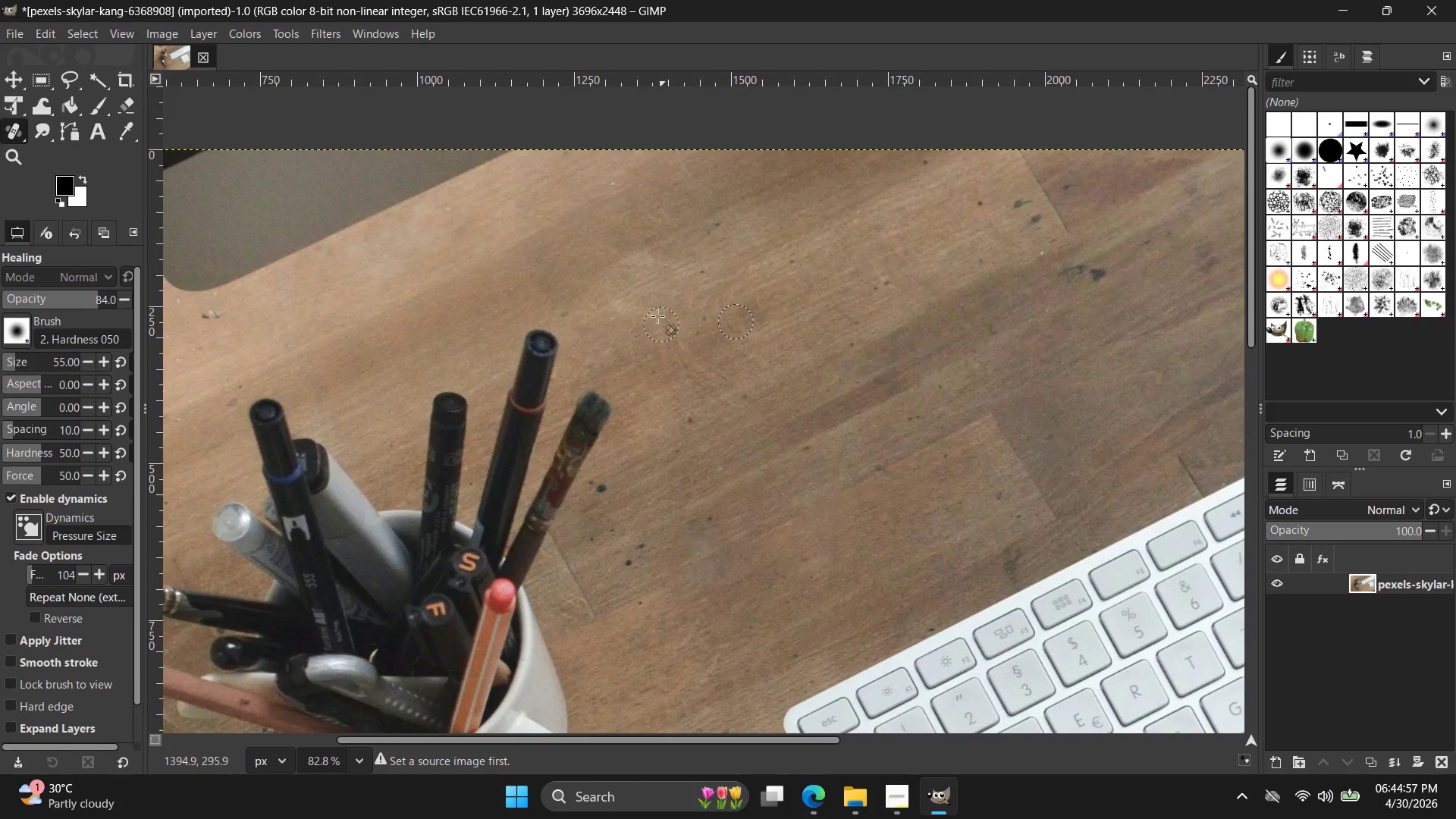 
key(Alt+AltLeft)
 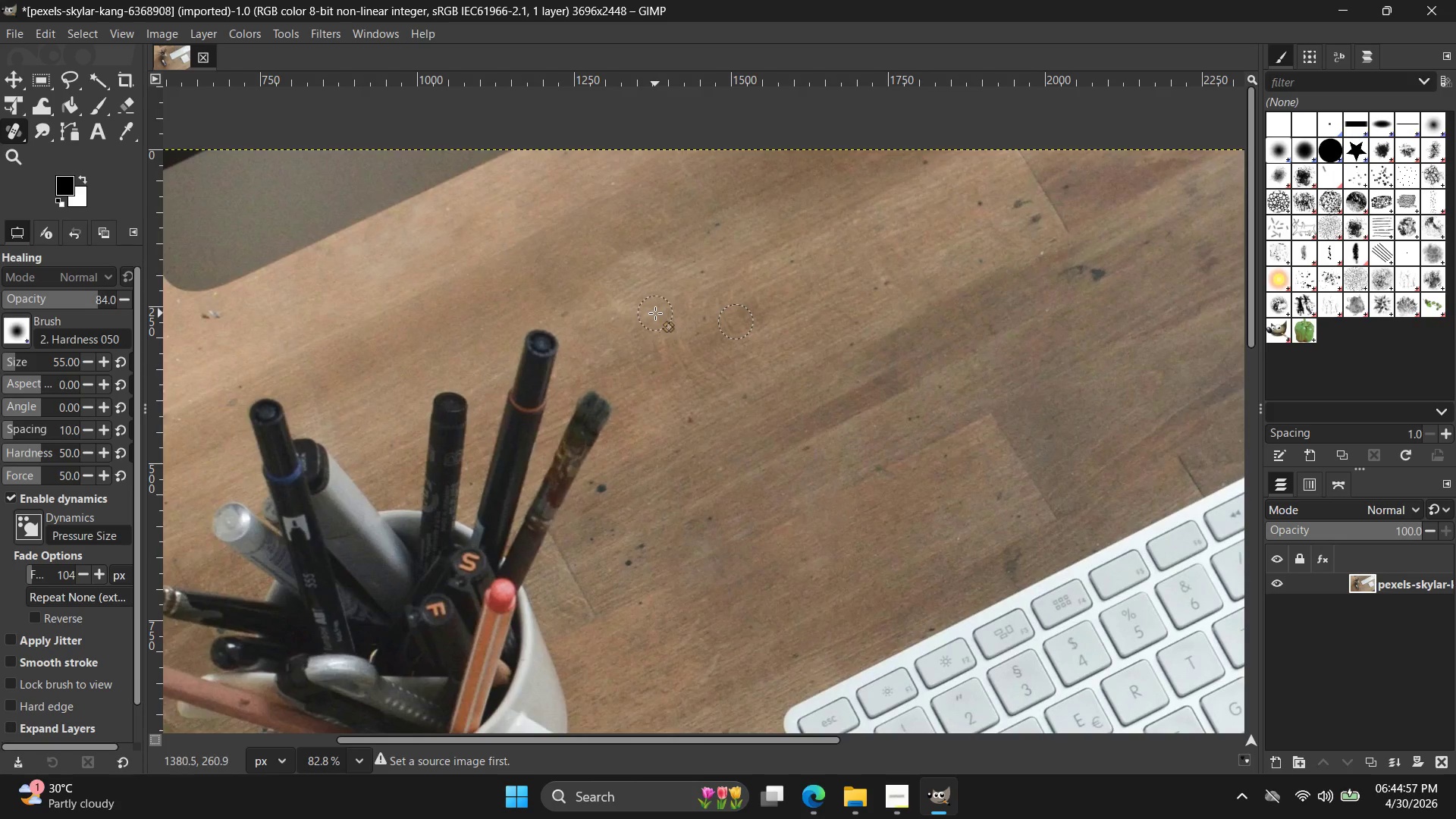 
hold_key(key=ControlLeft, duration=9.22)
scroll: coordinate [692, 335], scroll_direction: down, amount: 18.0
 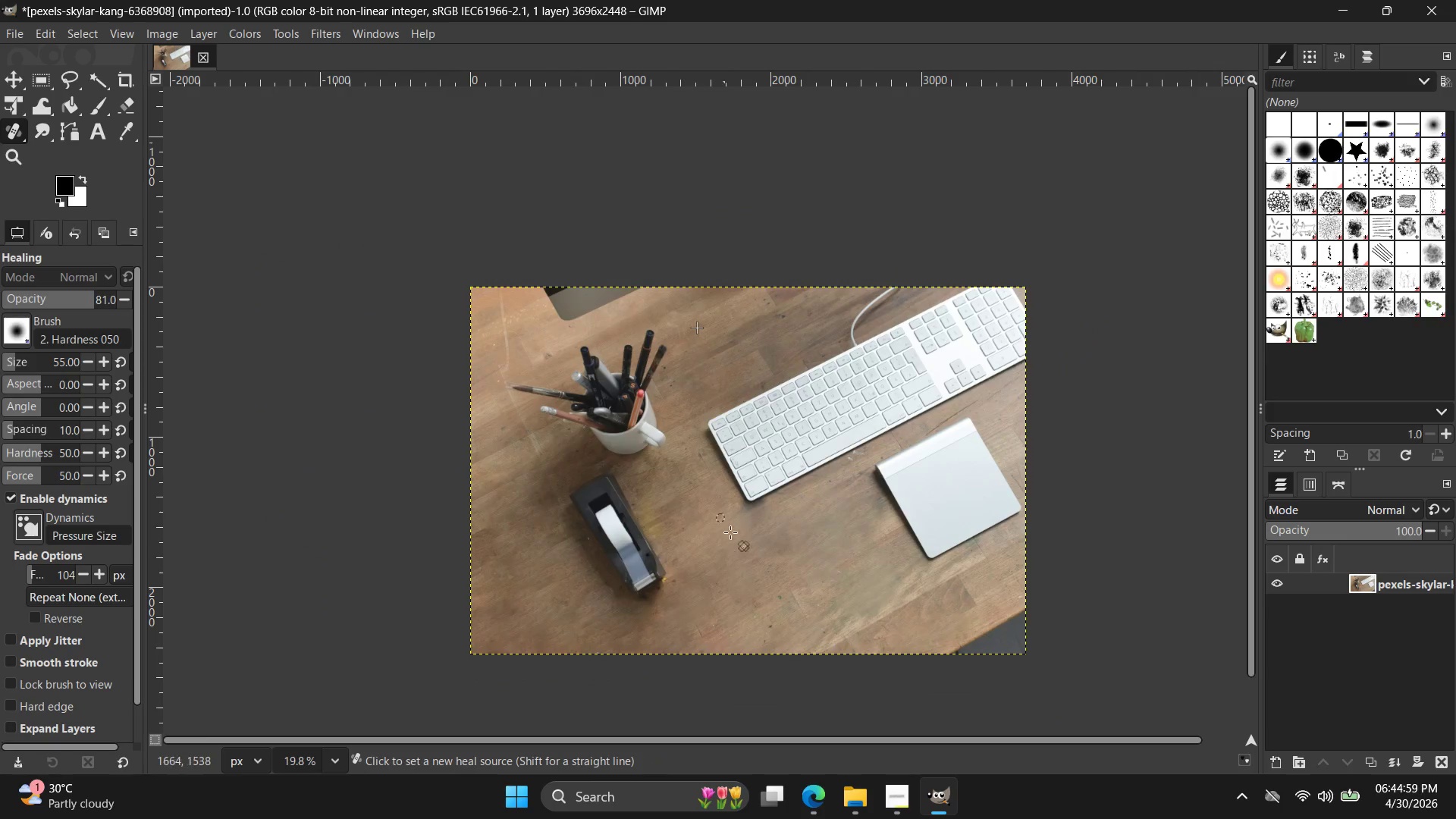 
scroll: coordinate [731, 526], scroll_direction: up, amount: 12.0
 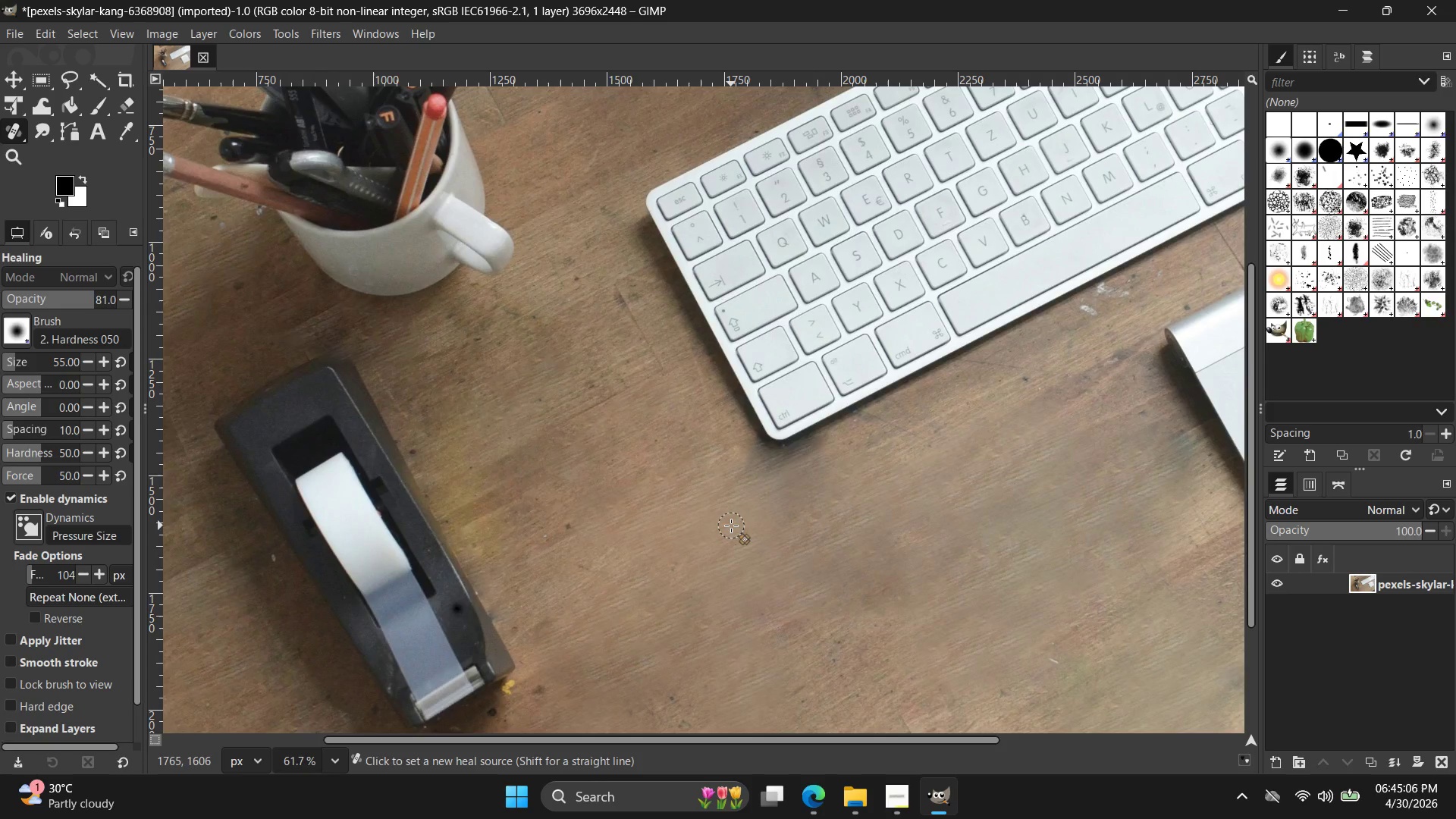 
scroll: coordinate [731, 526], scroll_direction: down, amount: 8.0
 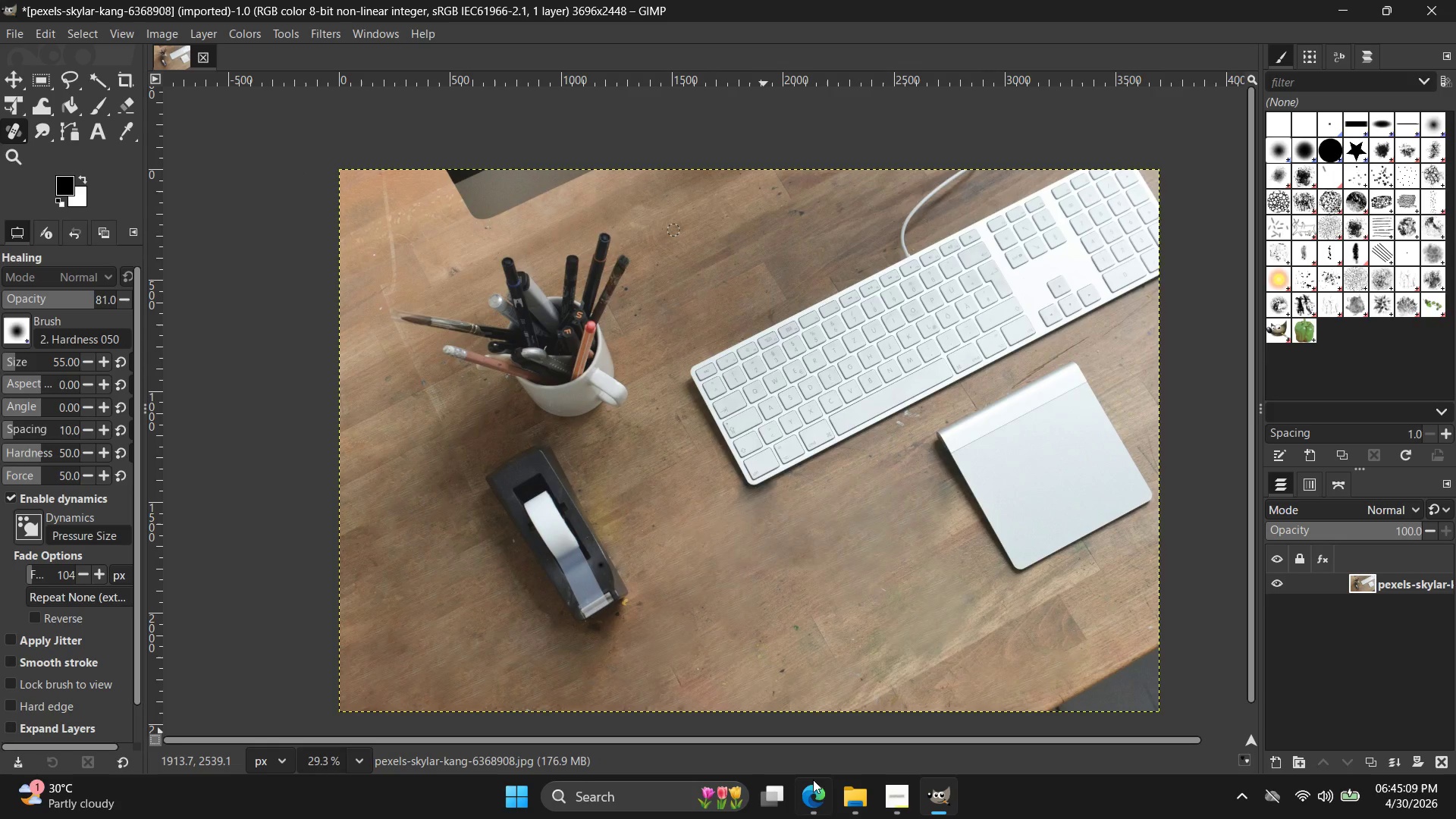 
left_click([854, 799])